 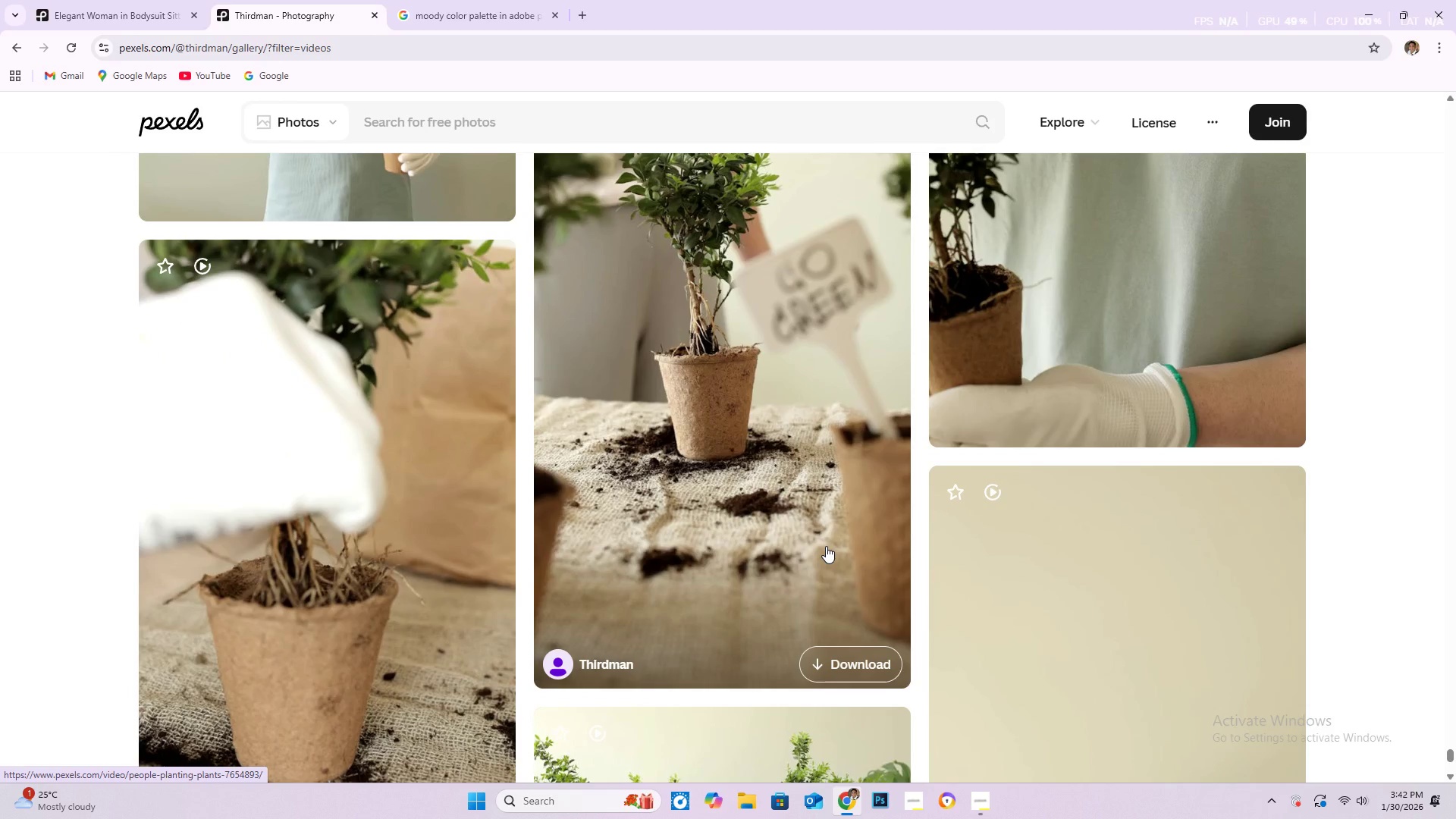 
scroll: coordinate [899, 630], scroll_direction: down, amount: 55.0
 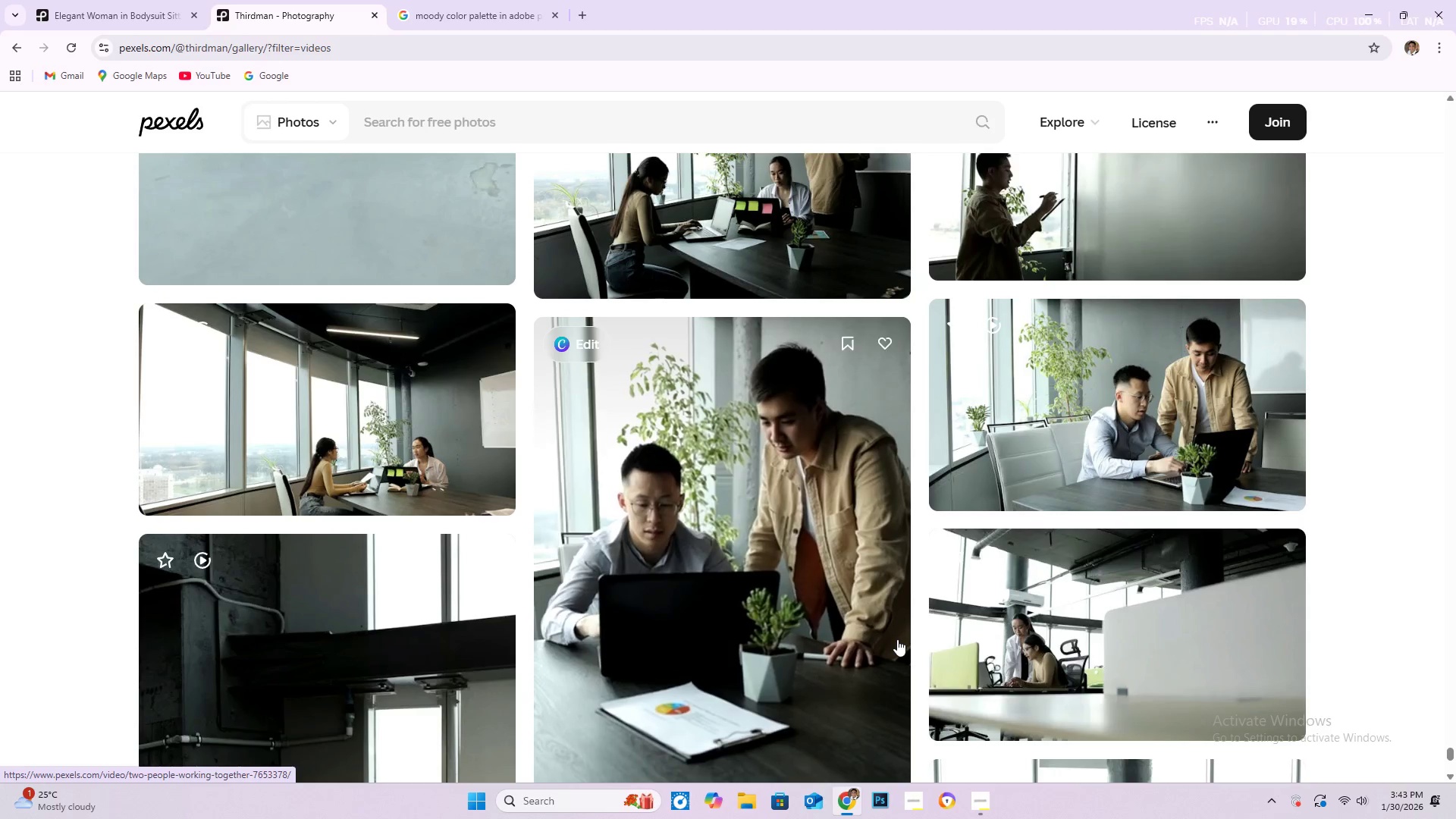 
wait(16.8)
 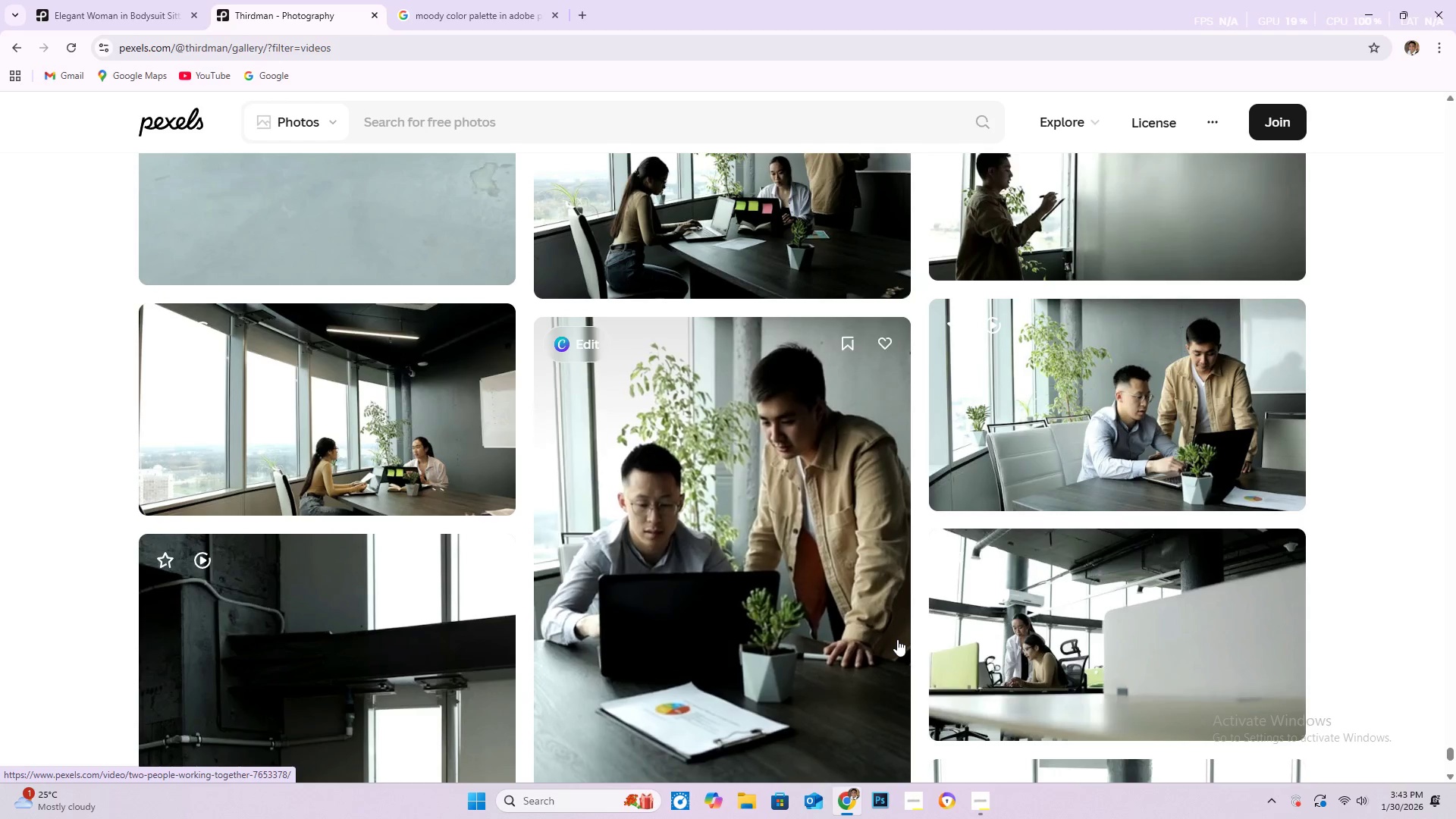 
scroll: coordinate [618, 401], scroll_direction: down, amount: 27.0
 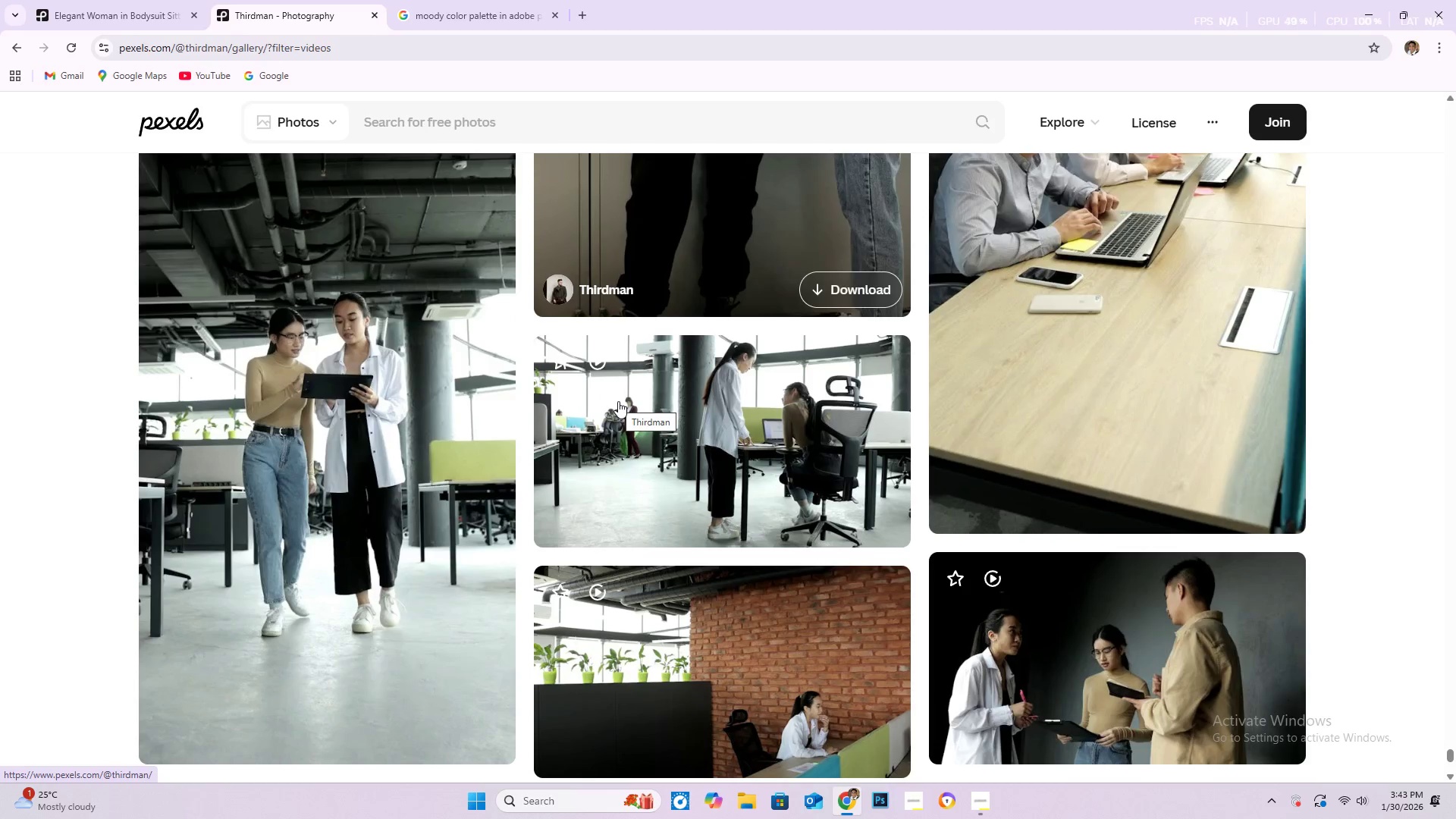 
scroll: coordinate [610, 411], scroll_direction: down, amount: 22.0
 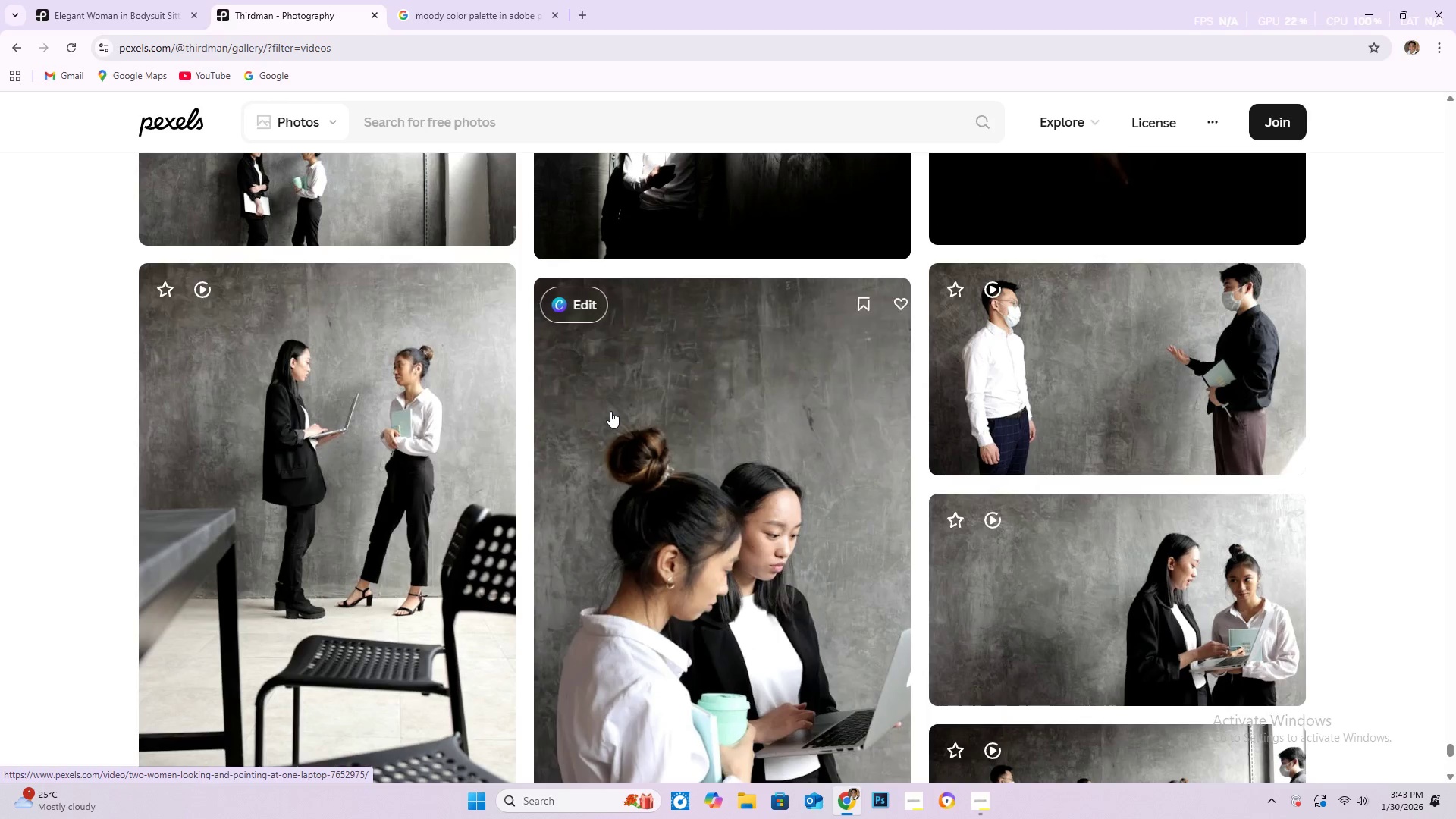 
scroll: coordinate [589, 423], scroll_direction: down, amount: 24.0
 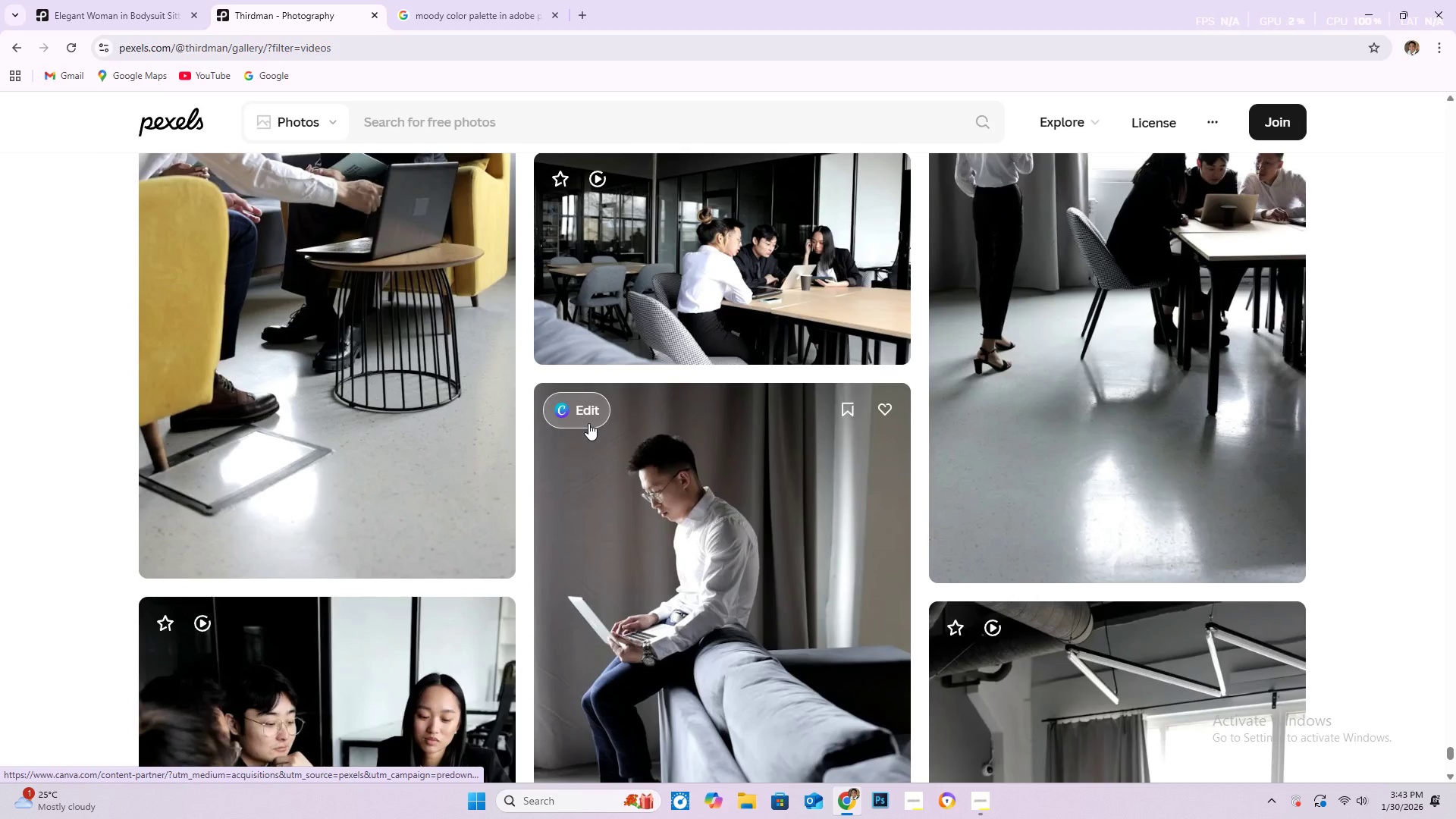 
scroll: coordinate [585, 424], scroll_direction: down, amount: 28.0
 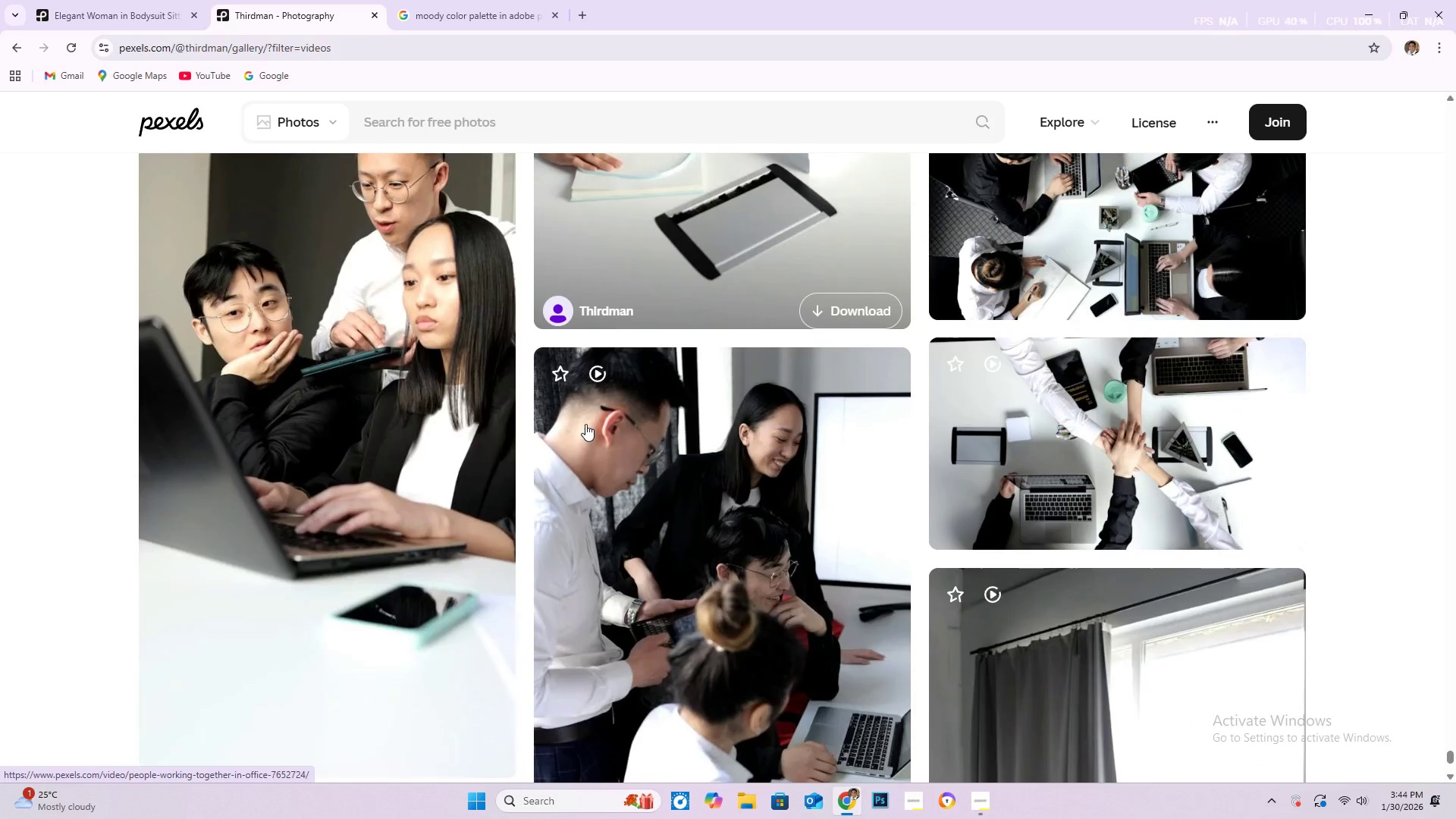 
scroll: coordinate [579, 429], scroll_direction: down, amount: 20.0
 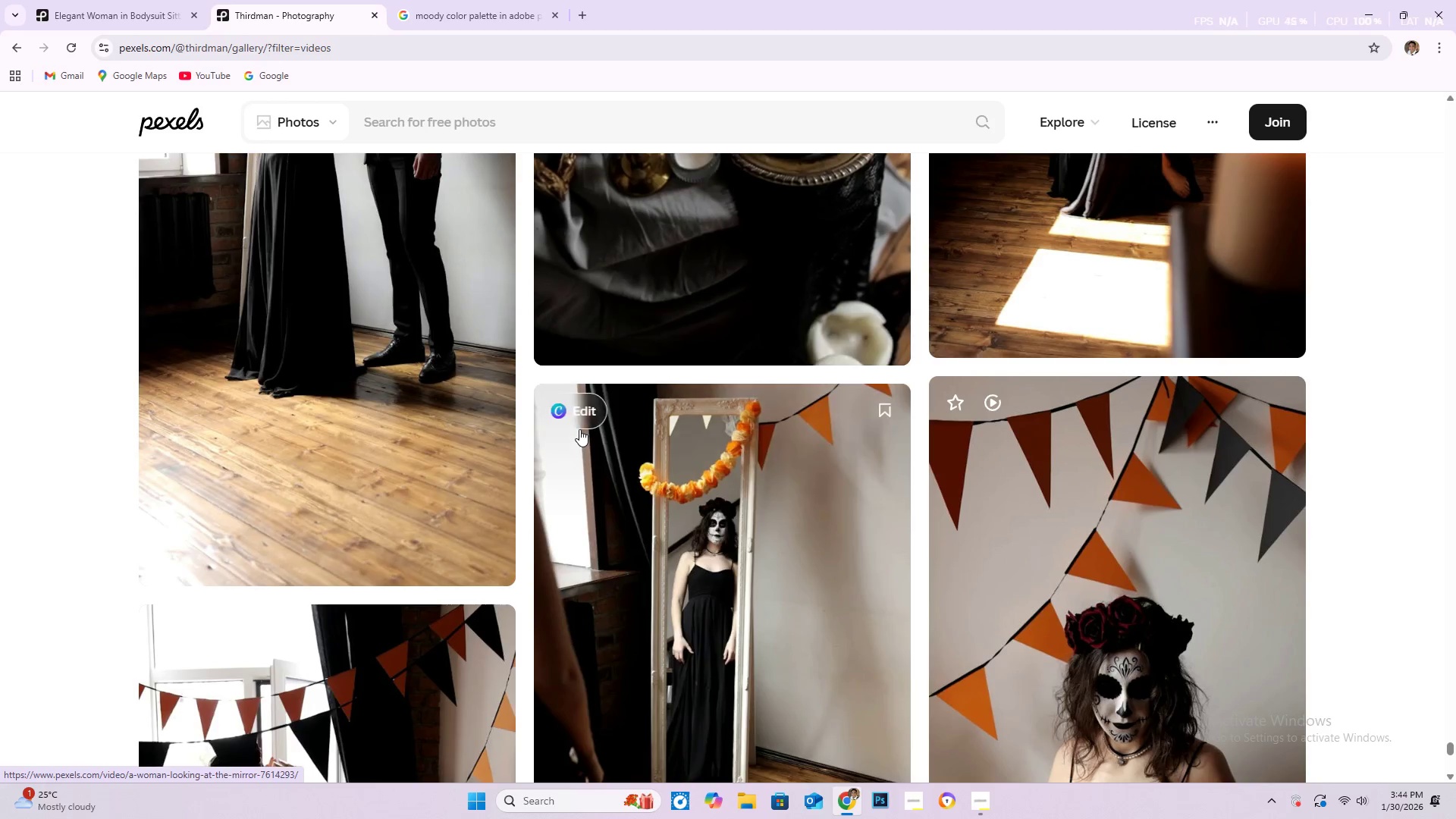 
scroll: coordinate [578, 428], scroll_direction: down, amount: 34.0
 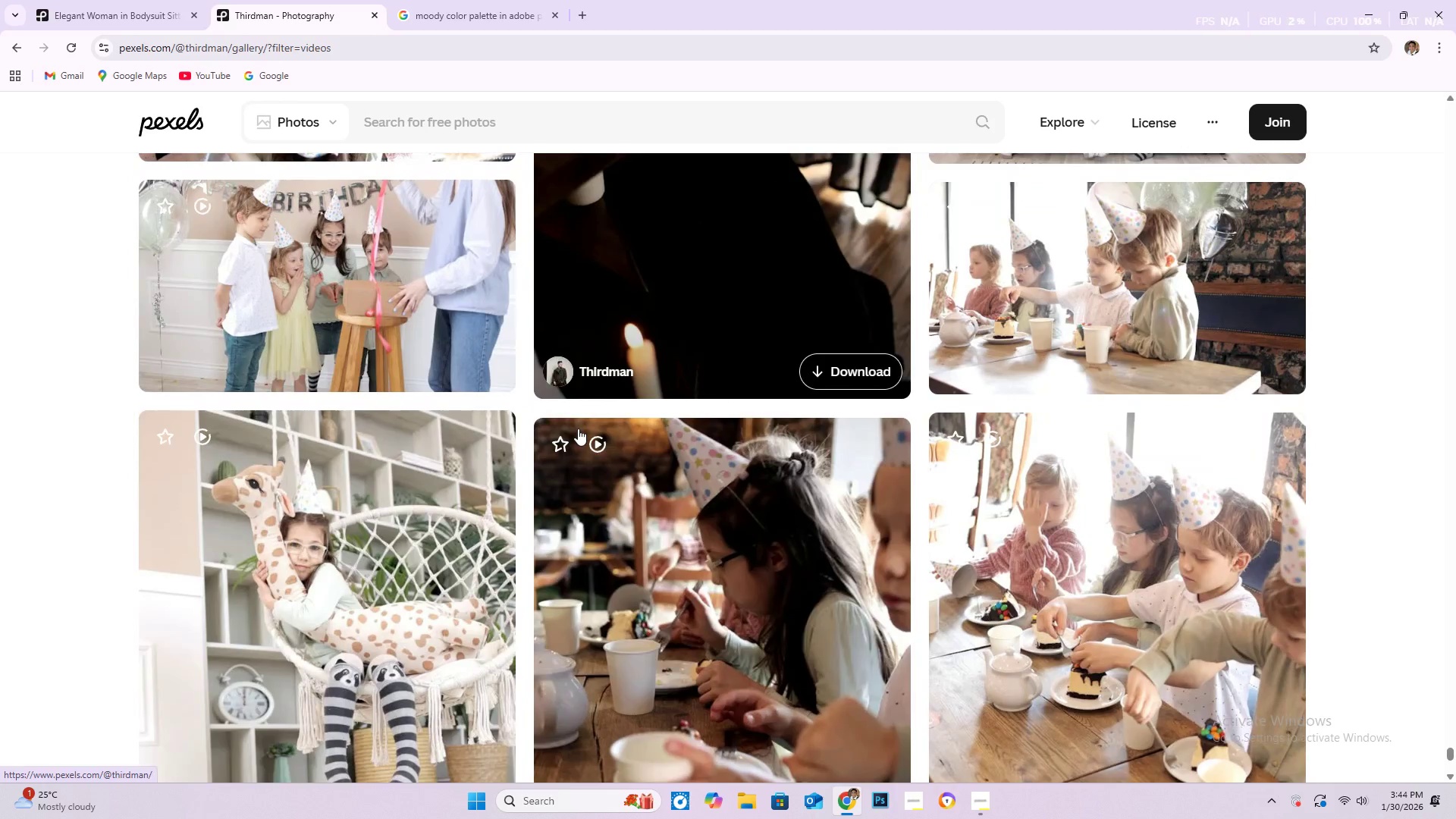 
scroll: coordinate [570, 429], scroll_direction: down, amount: 20.0
 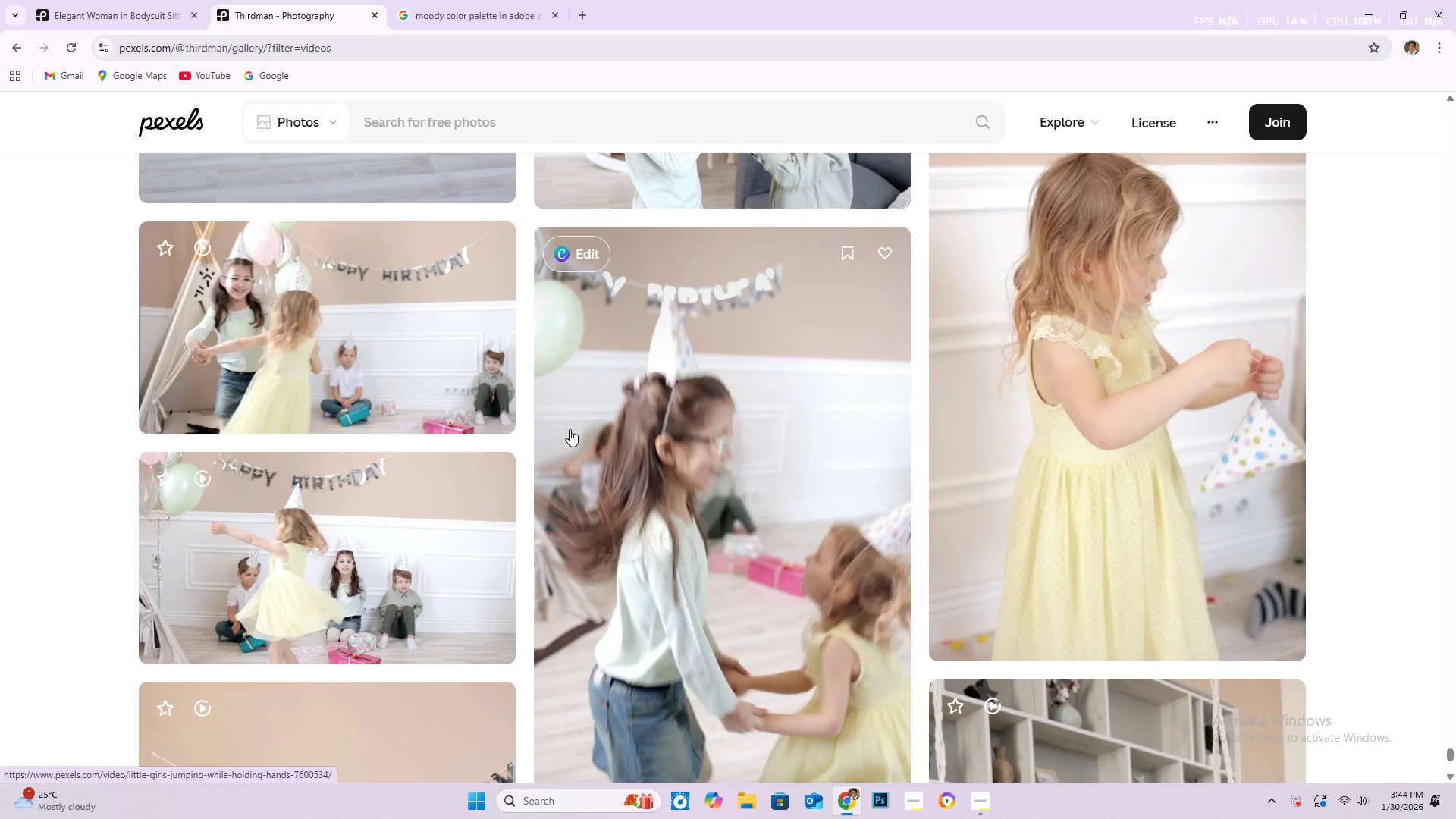 
scroll: coordinate [563, 438], scroll_direction: down, amount: 23.0
 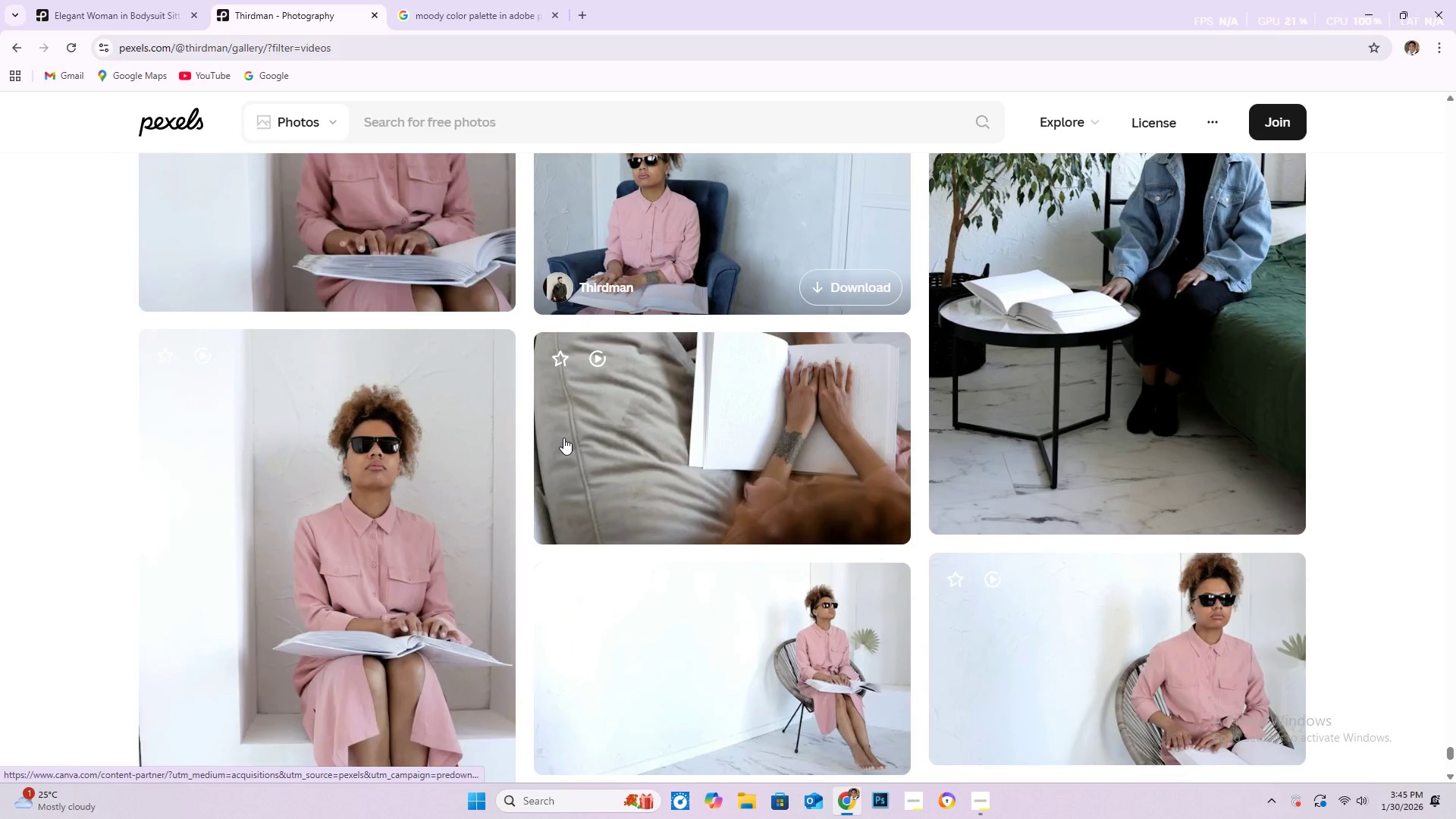 
scroll: coordinate [550, 441], scroll_direction: down, amount: 73.0
 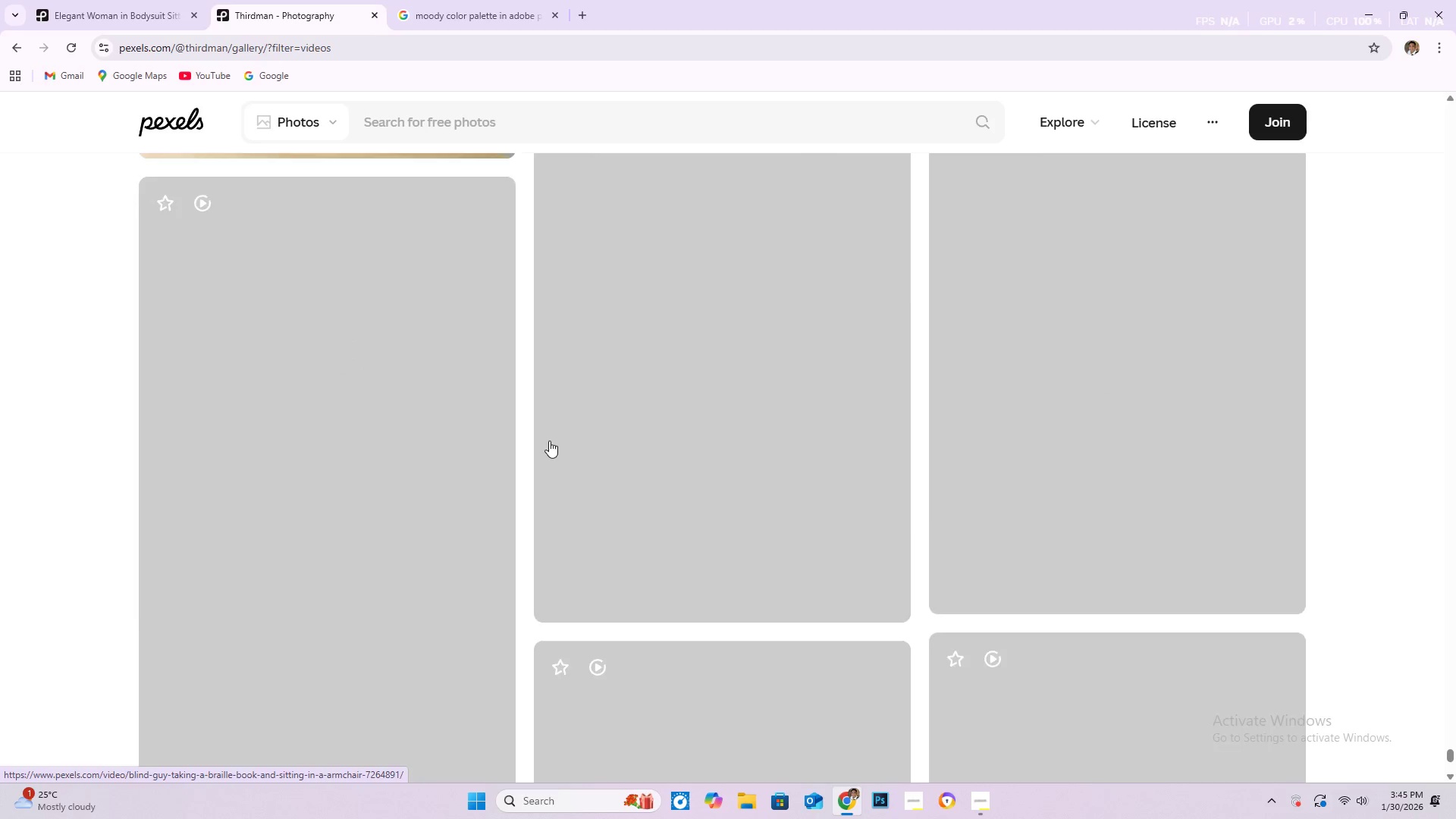 
scroll: coordinate [560, 441], scroll_direction: down, amount: 82.0
 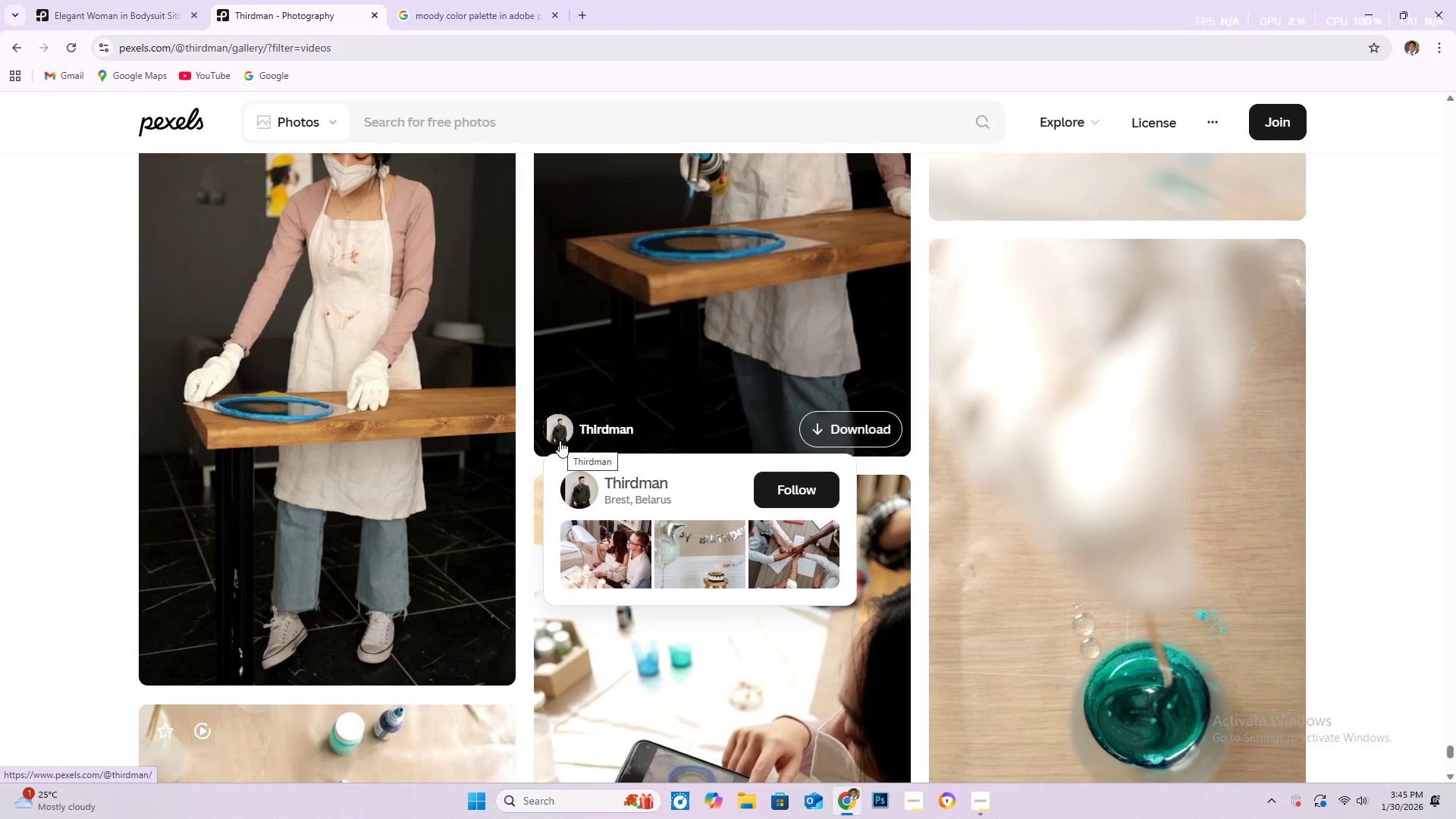 
scroll: coordinate [510, 384], scroll_direction: down, amount: 45.0
 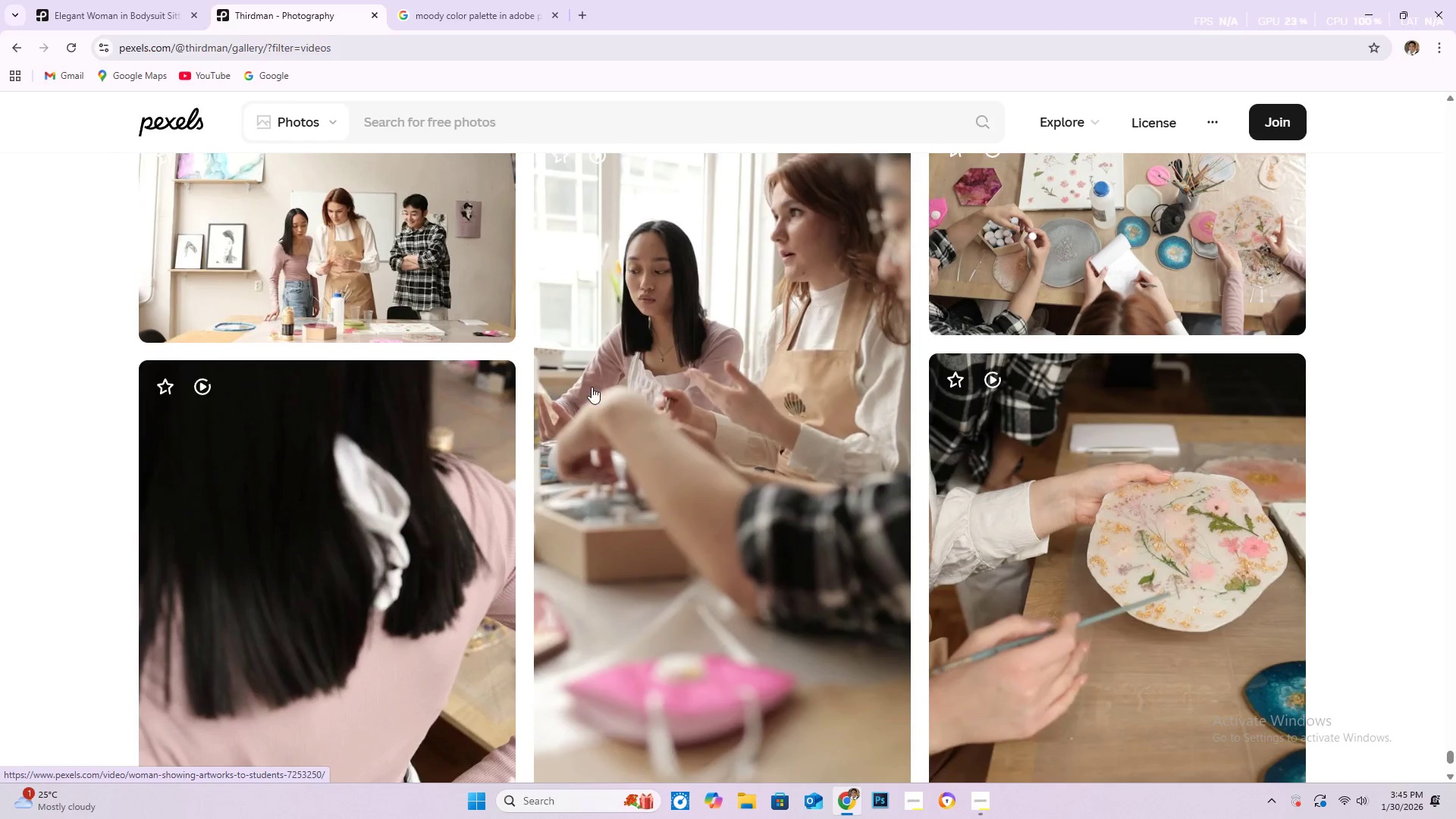 
scroll: coordinate [729, 391], scroll_direction: down, amount: 22.0
 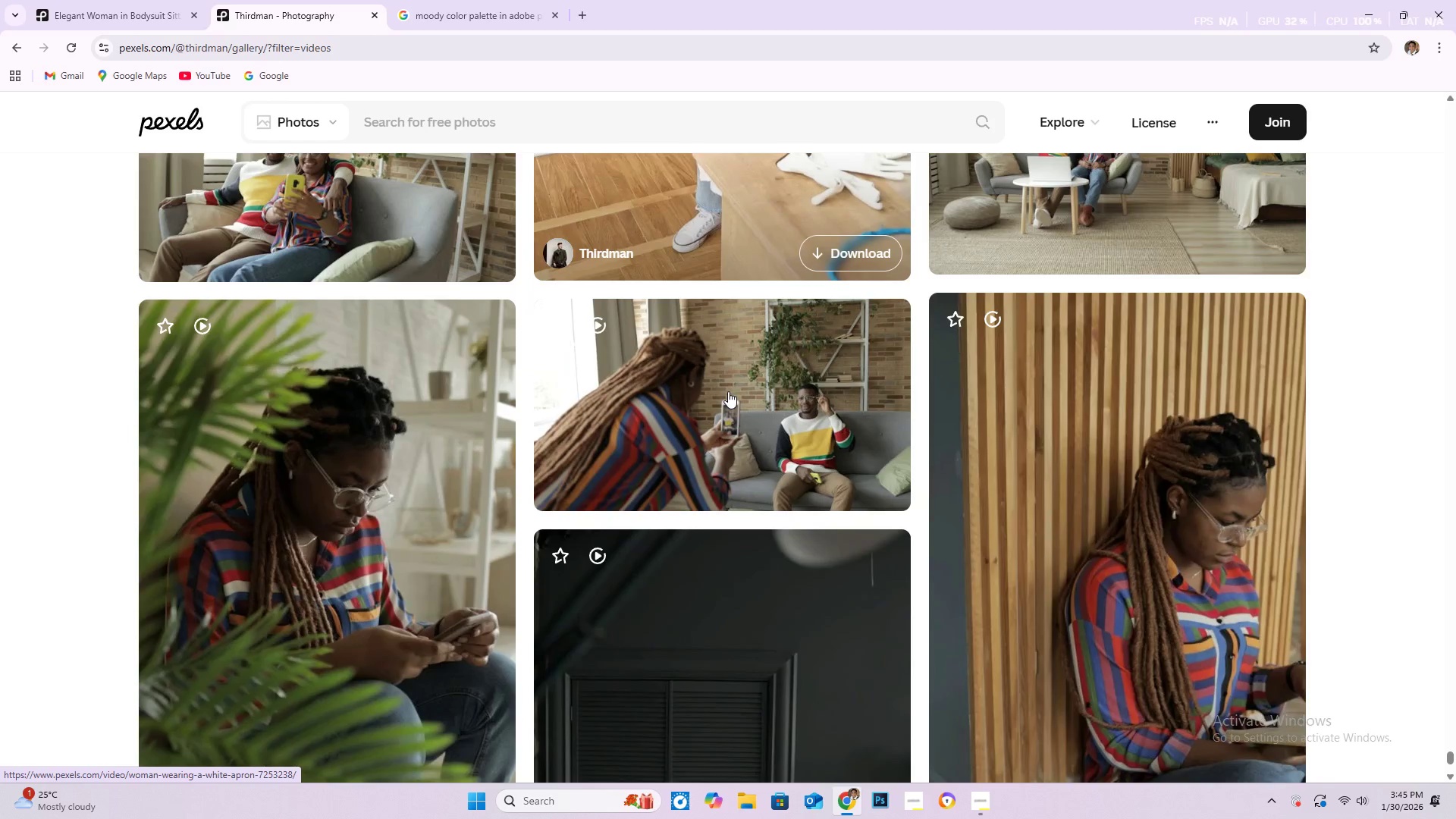 
scroll: coordinate [682, 453], scroll_direction: down, amount: 38.0
 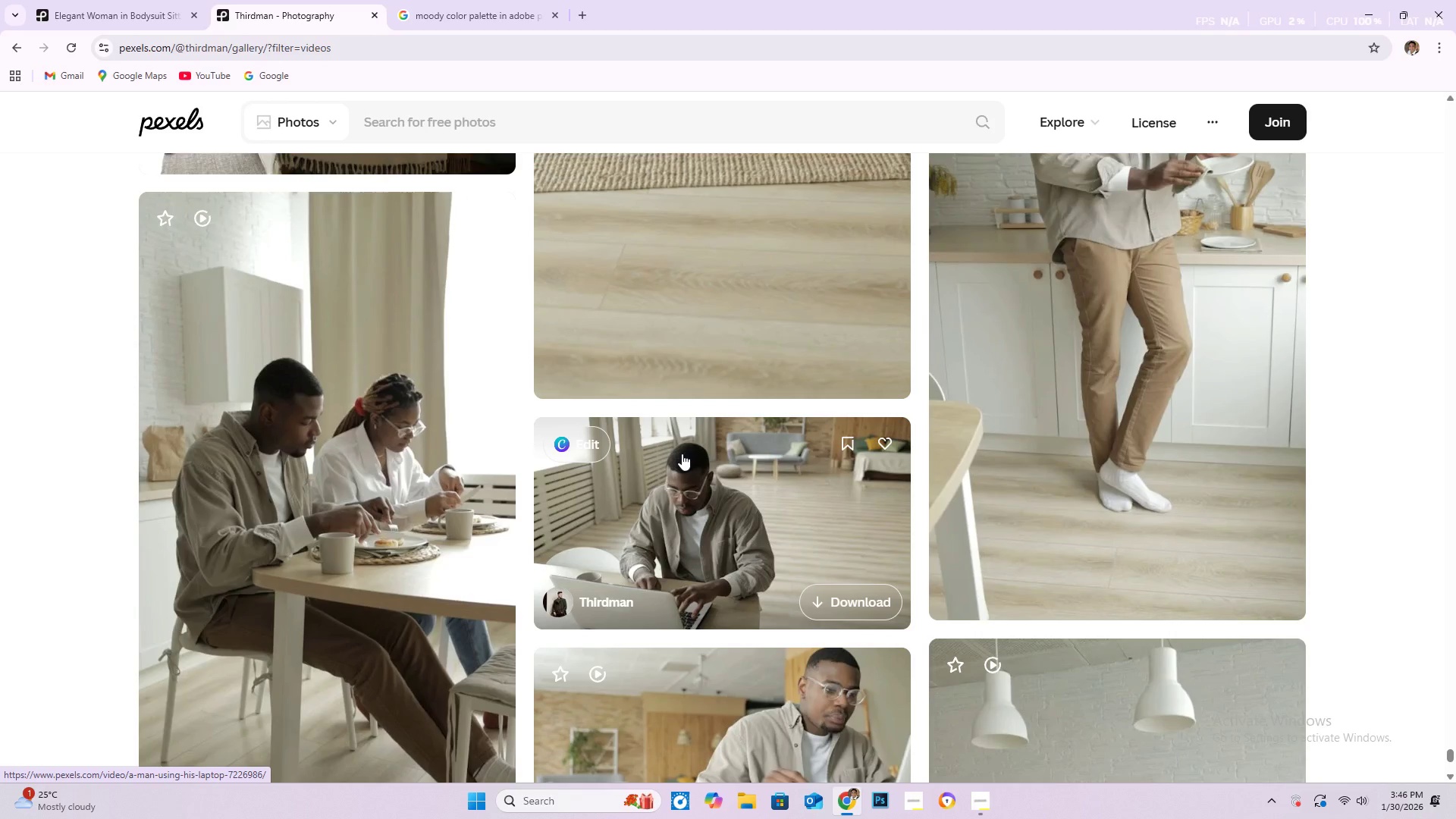 
scroll: coordinate [679, 455], scroll_direction: down, amount: 20.0
 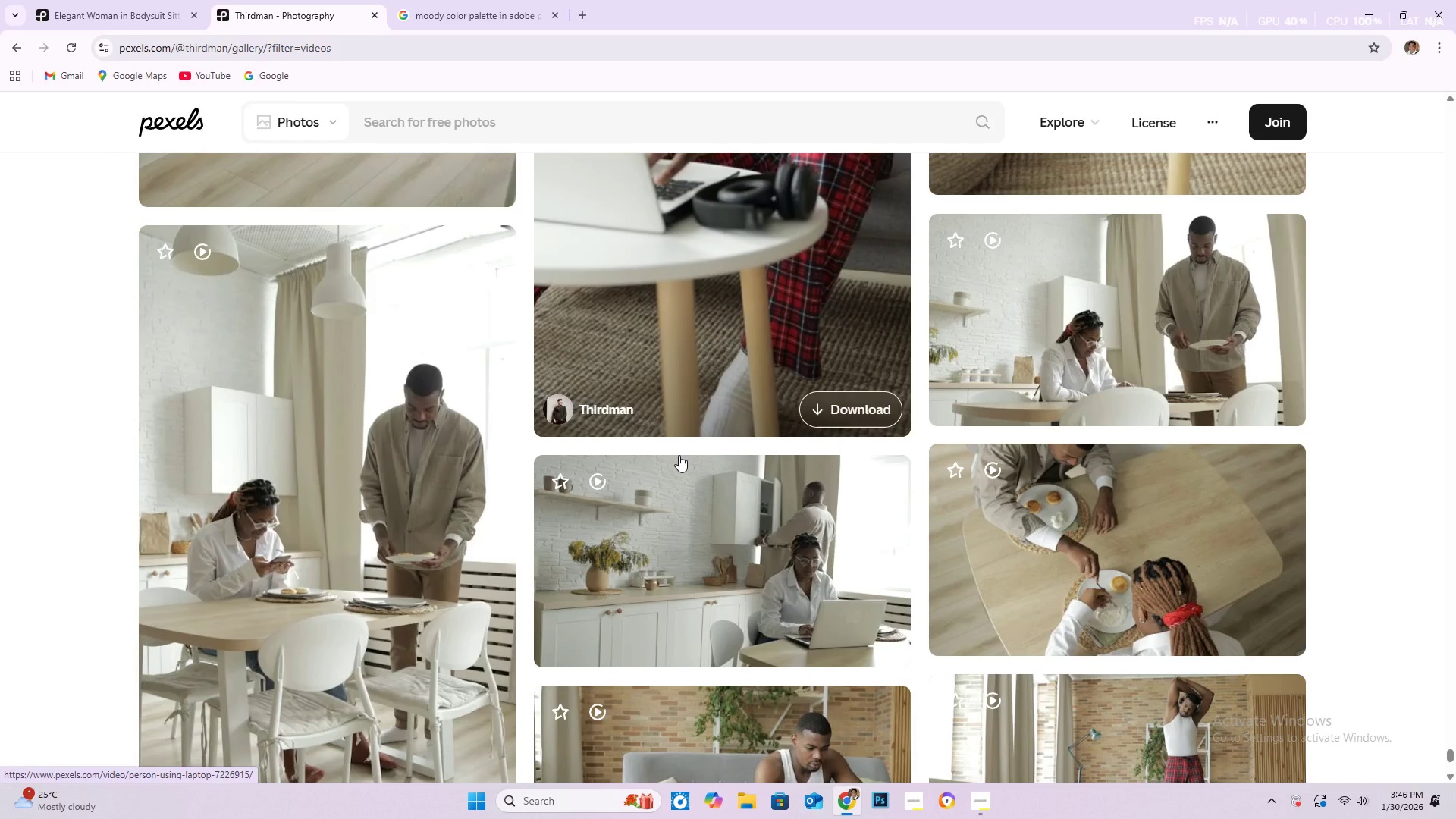 
scroll: coordinate [679, 455], scroll_direction: down, amount: 18.0
 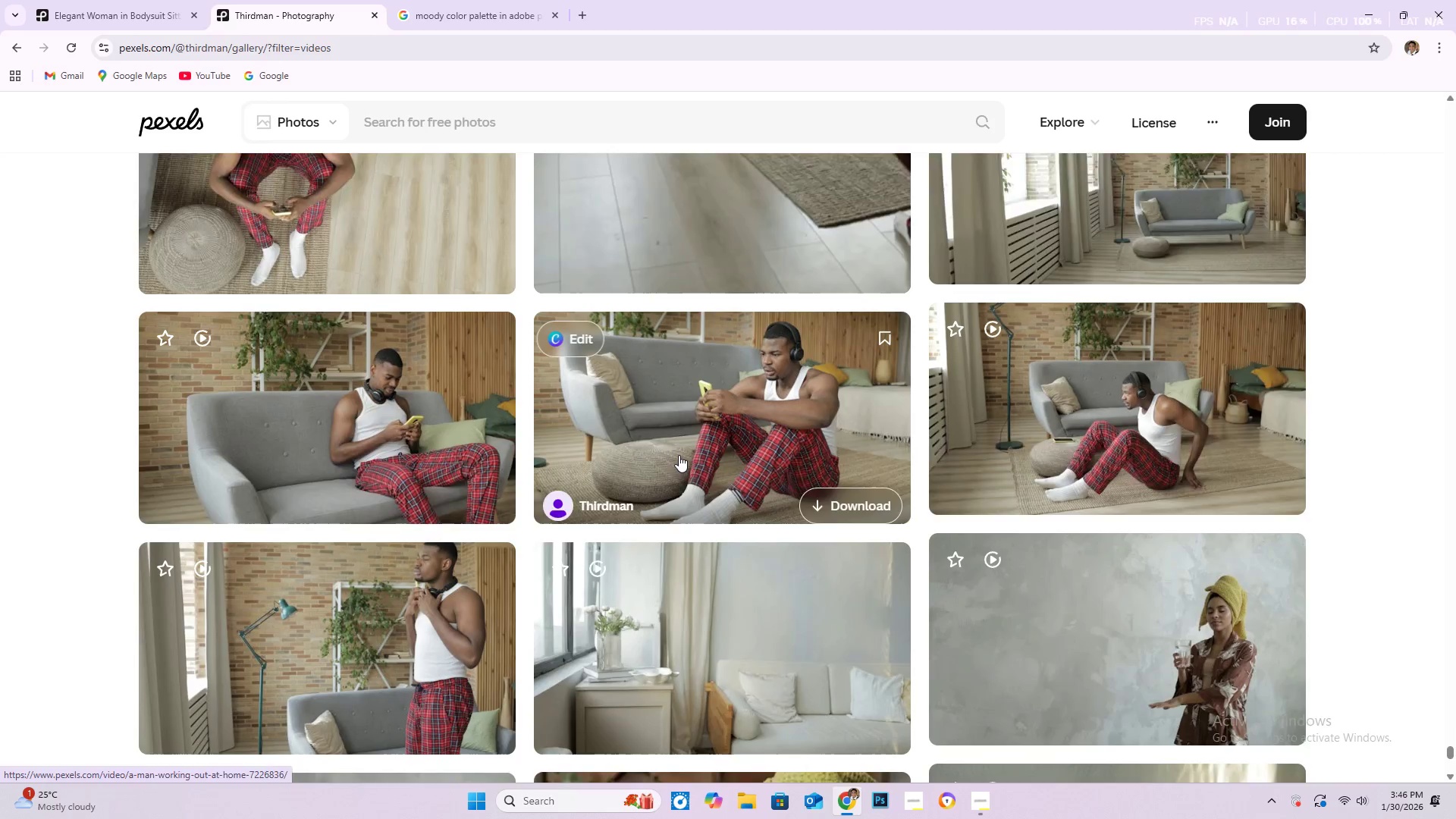 
mouse_move([680, 463])
 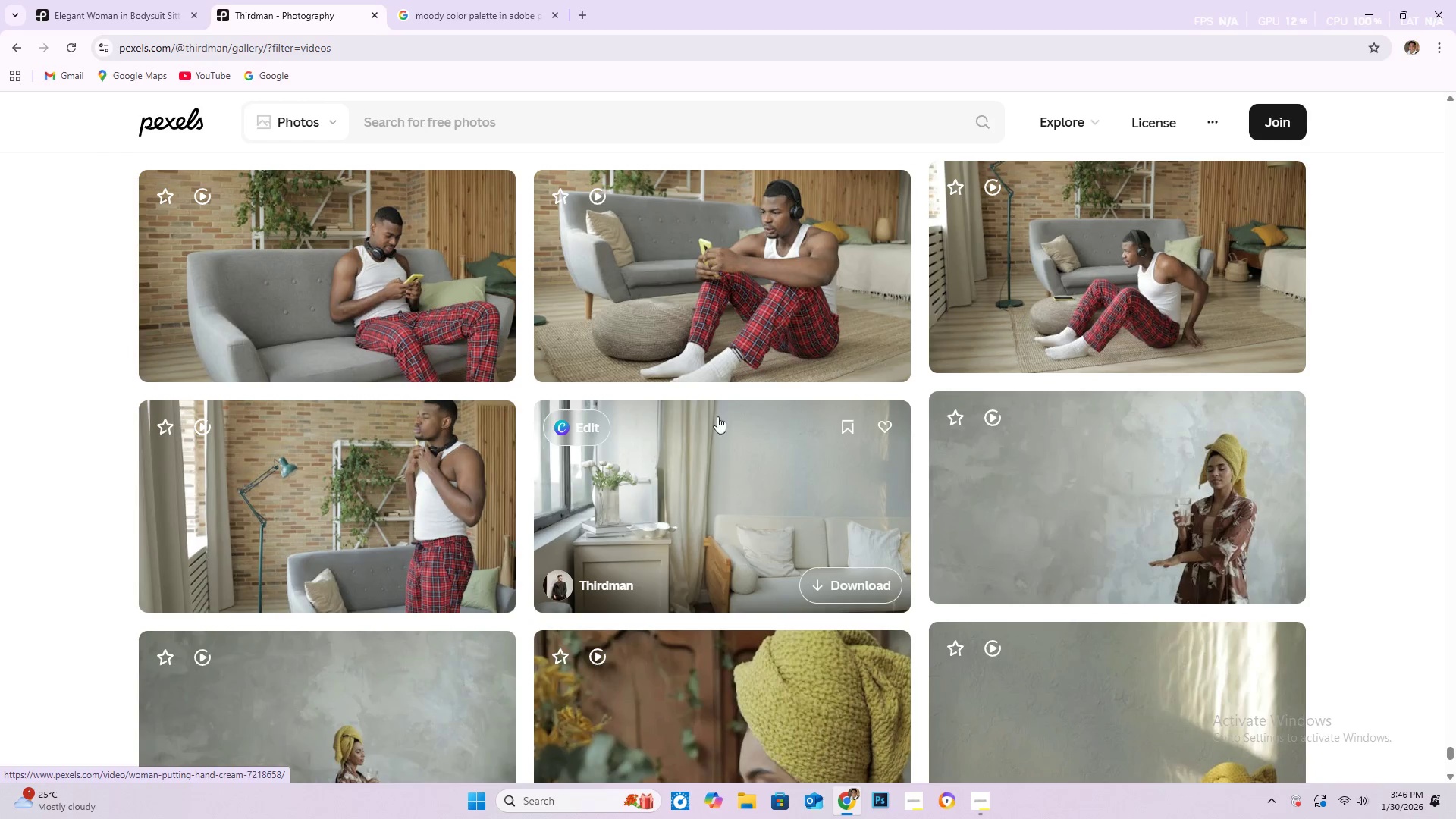 
scroll: coordinate [636, 255], scroll_direction: down, amount: 13.0
 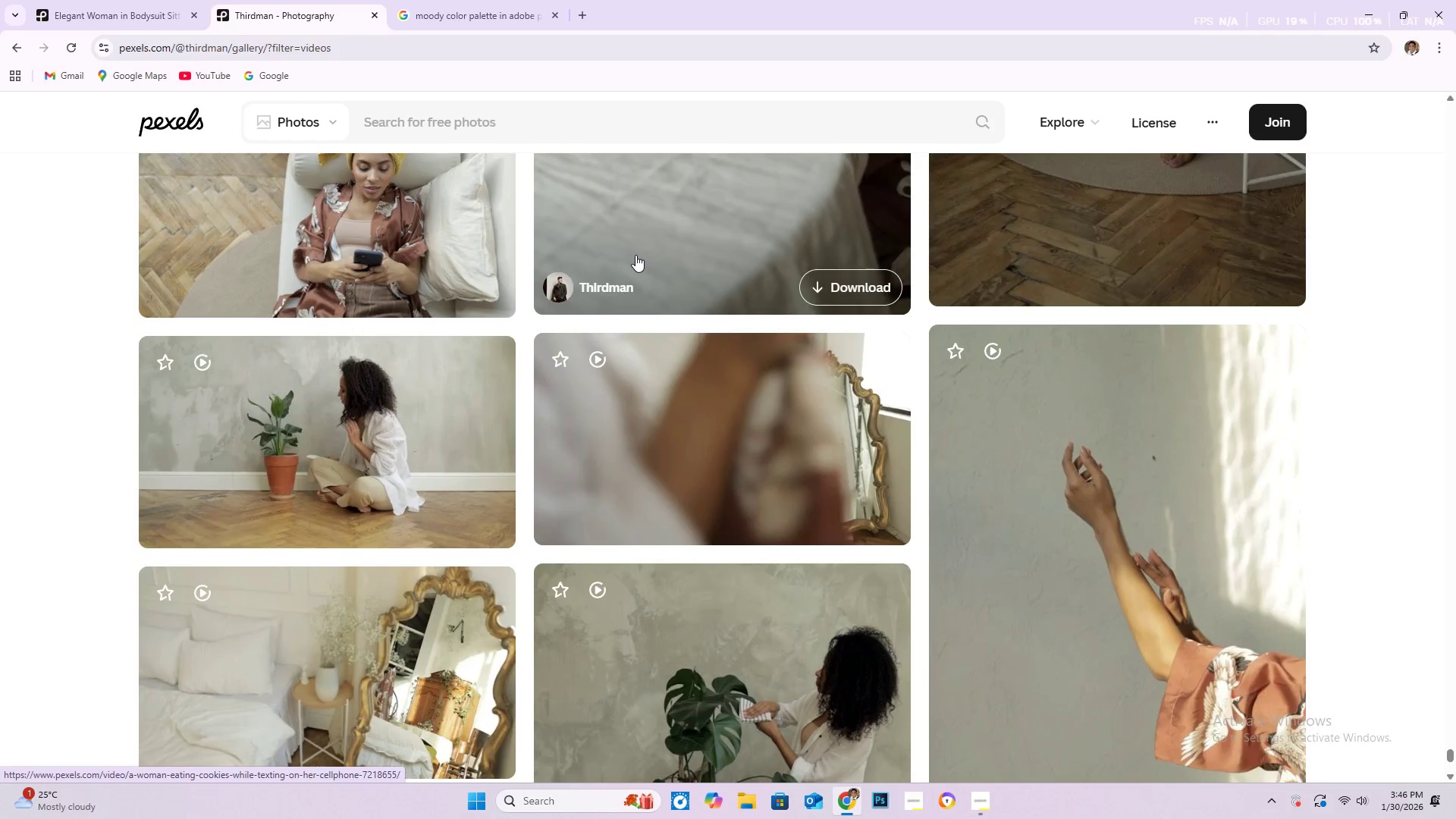 
scroll: coordinate [627, 248], scroll_direction: down, amount: 27.0
 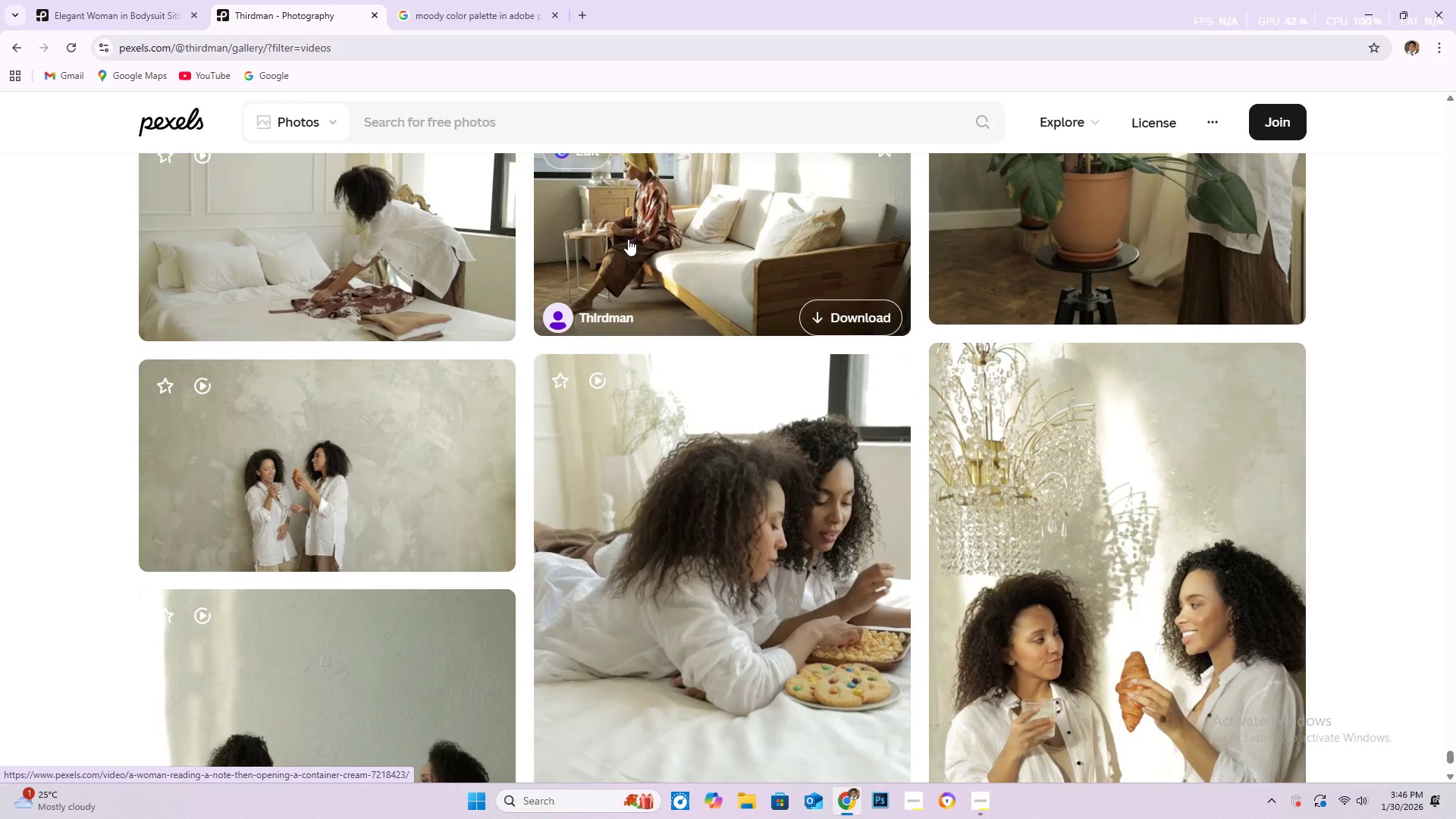 
scroll: coordinate [966, 312], scroll_direction: down, amount: 26.0
 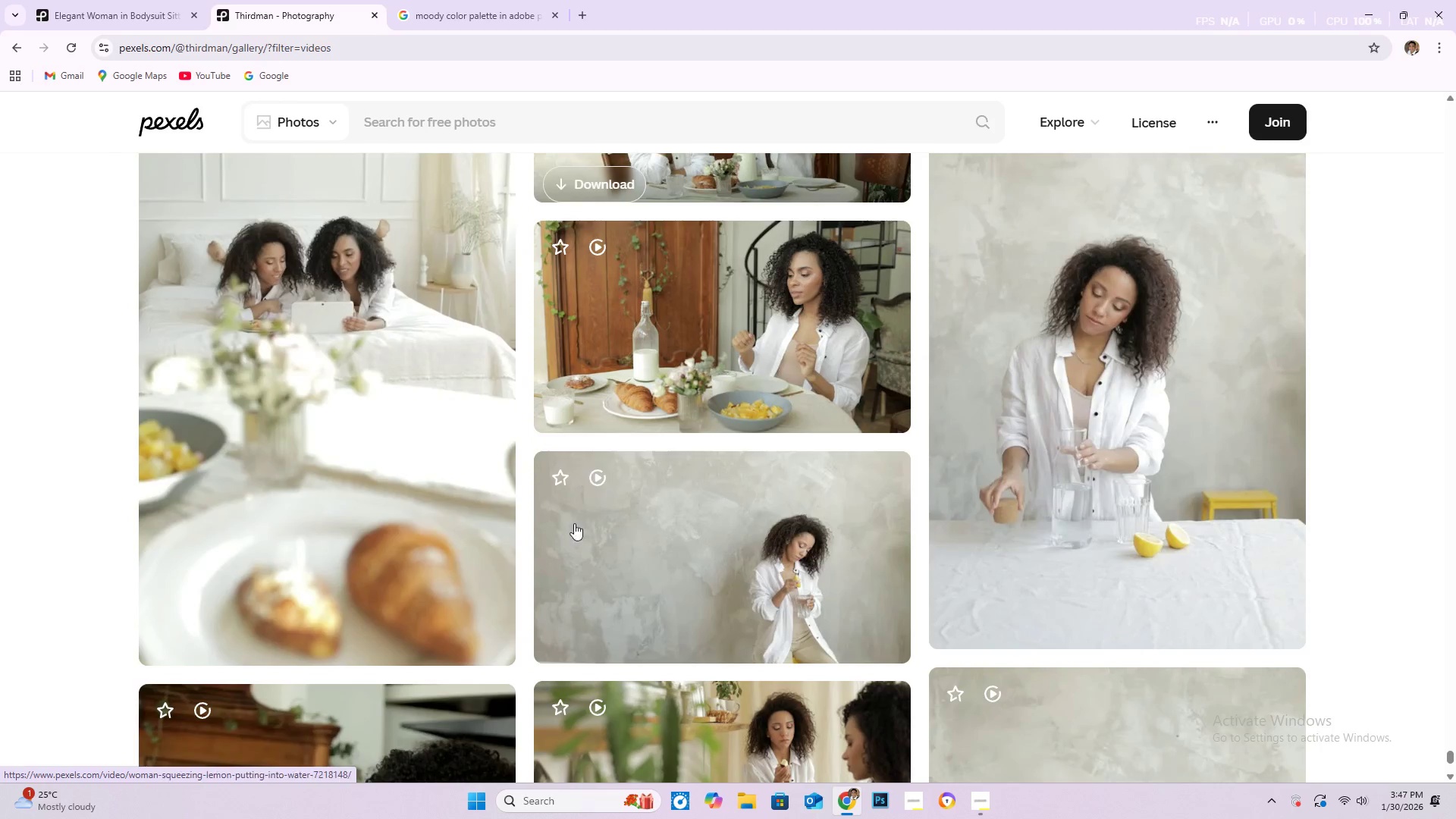 
scroll: coordinate [344, 544], scroll_direction: down, amount: 46.0
 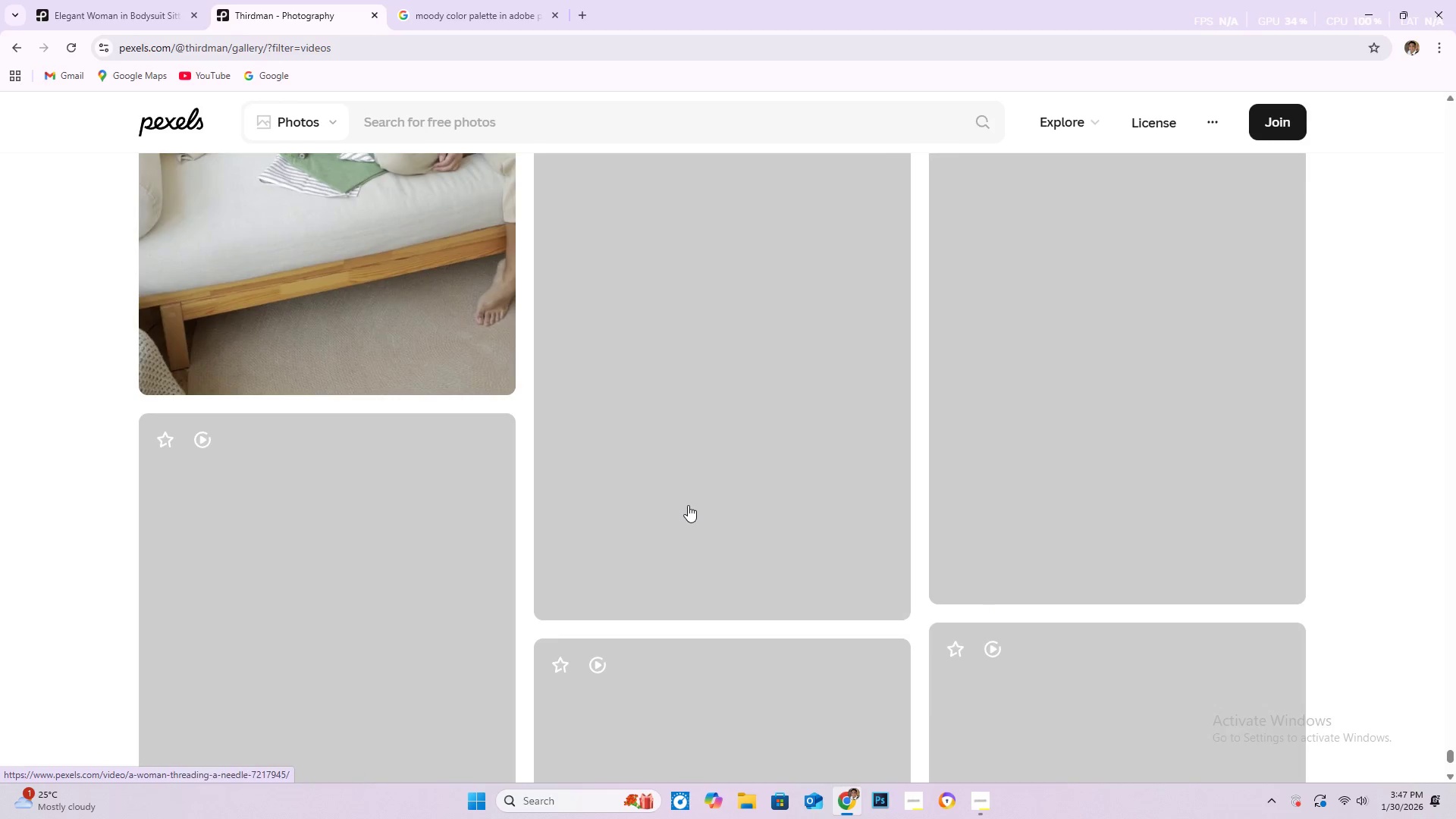 
scroll: coordinate [1075, 497], scroll_direction: down, amount: 73.0
 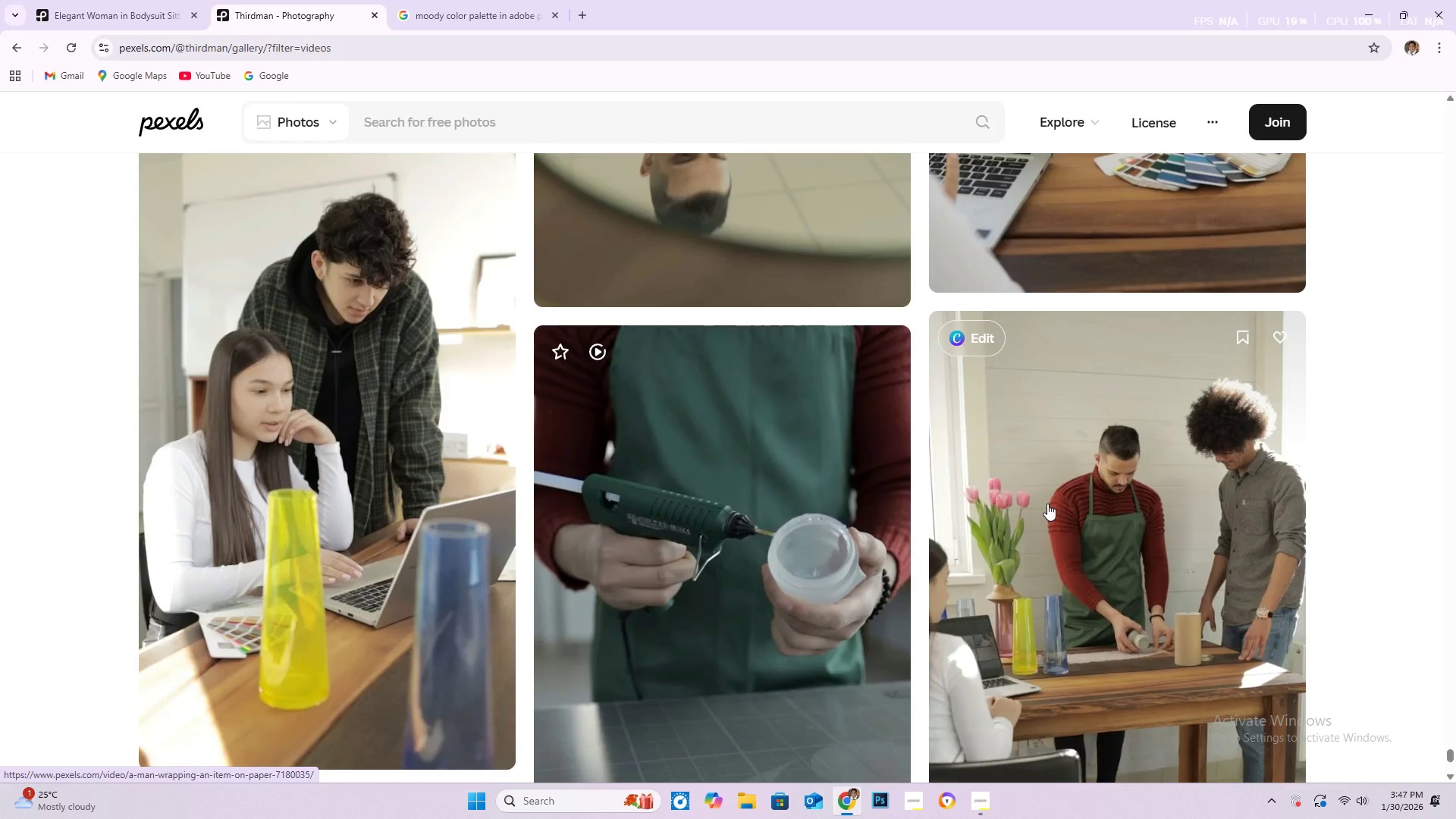 
scroll: coordinate [932, 482], scroll_direction: down, amount: 173.0
 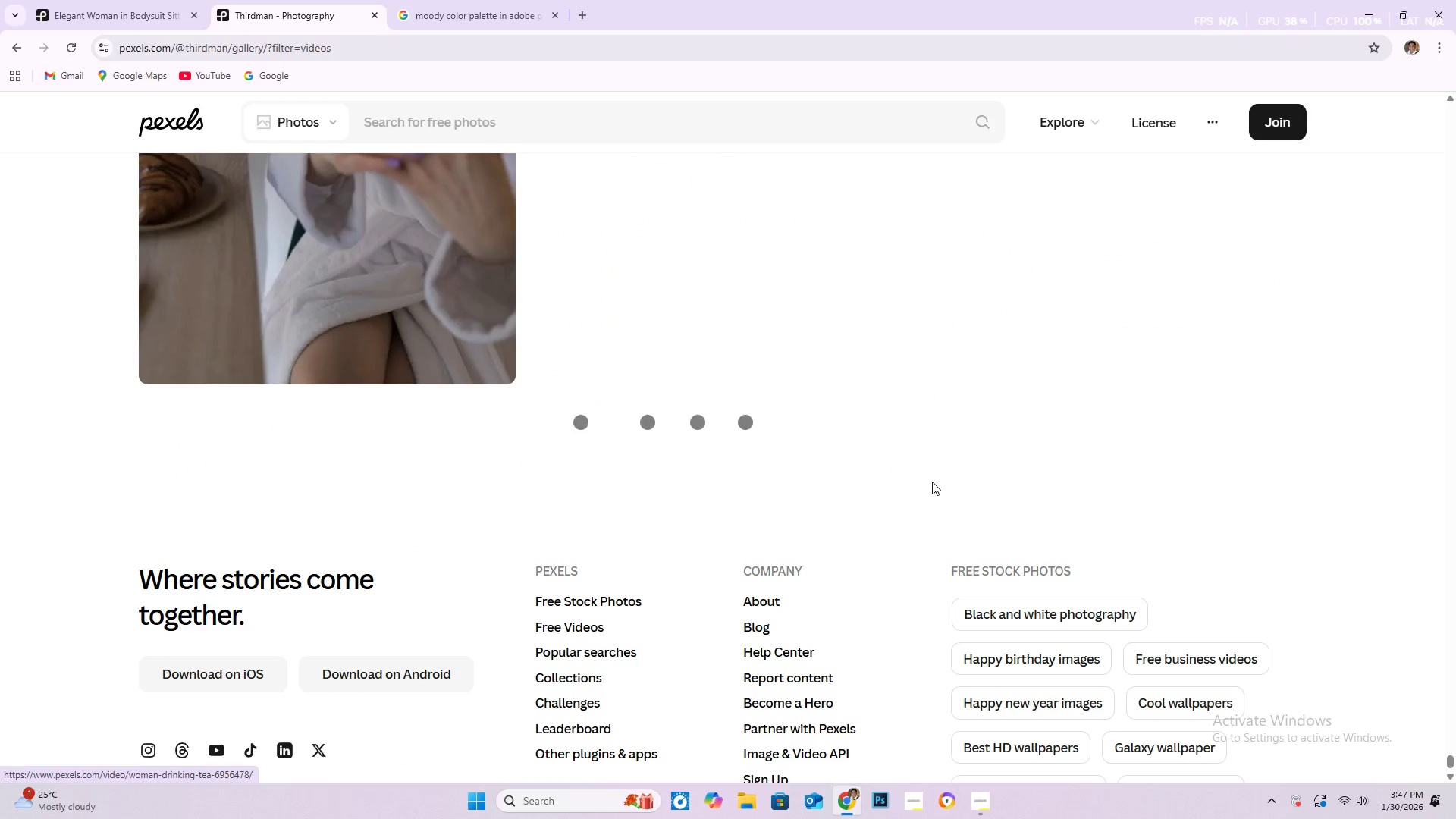 
scroll: coordinate [932, 482], scroll_direction: up, amount: 5.0
 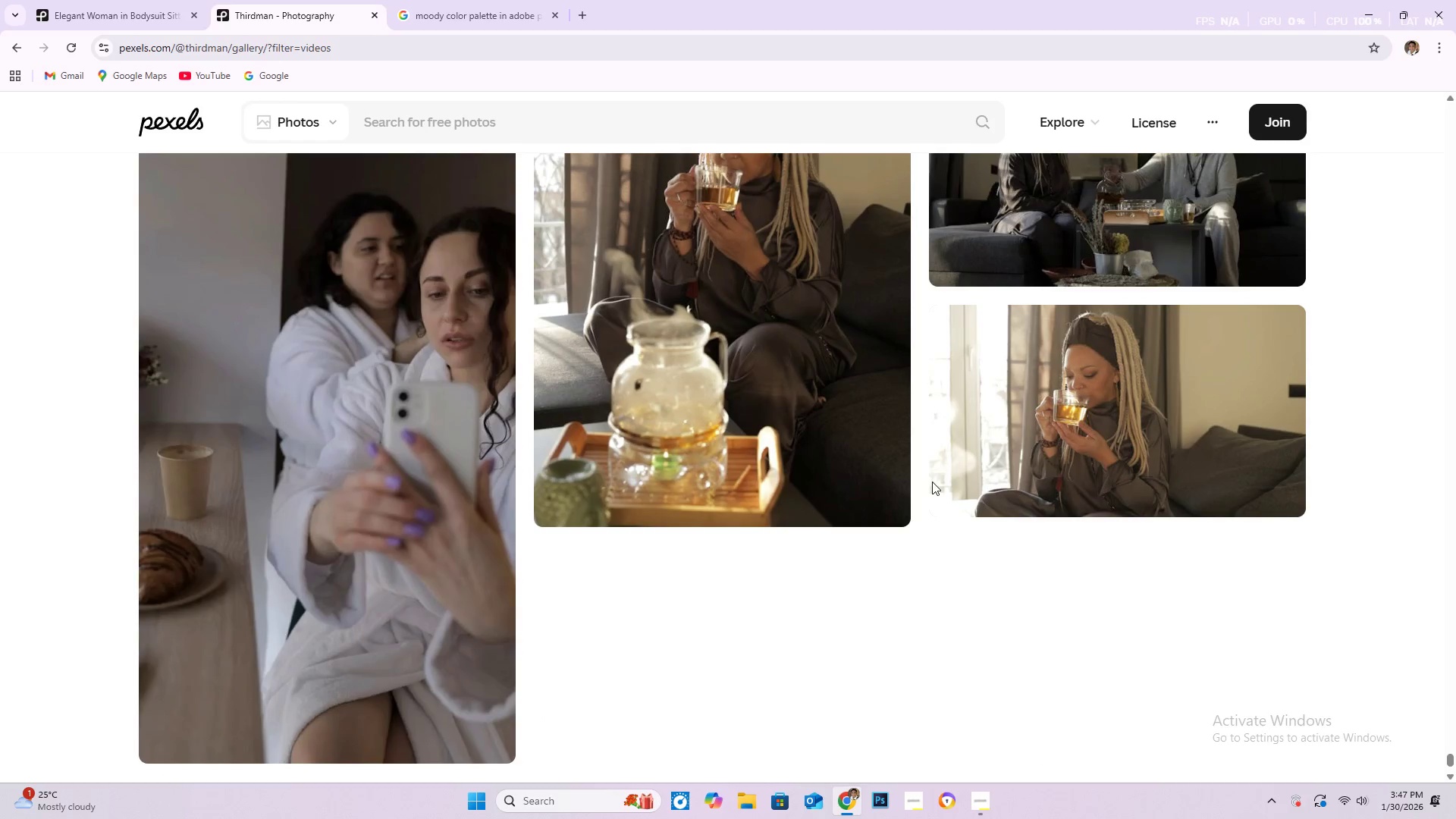 
scroll: coordinate [923, 471], scroll_direction: down, amount: 47.0
 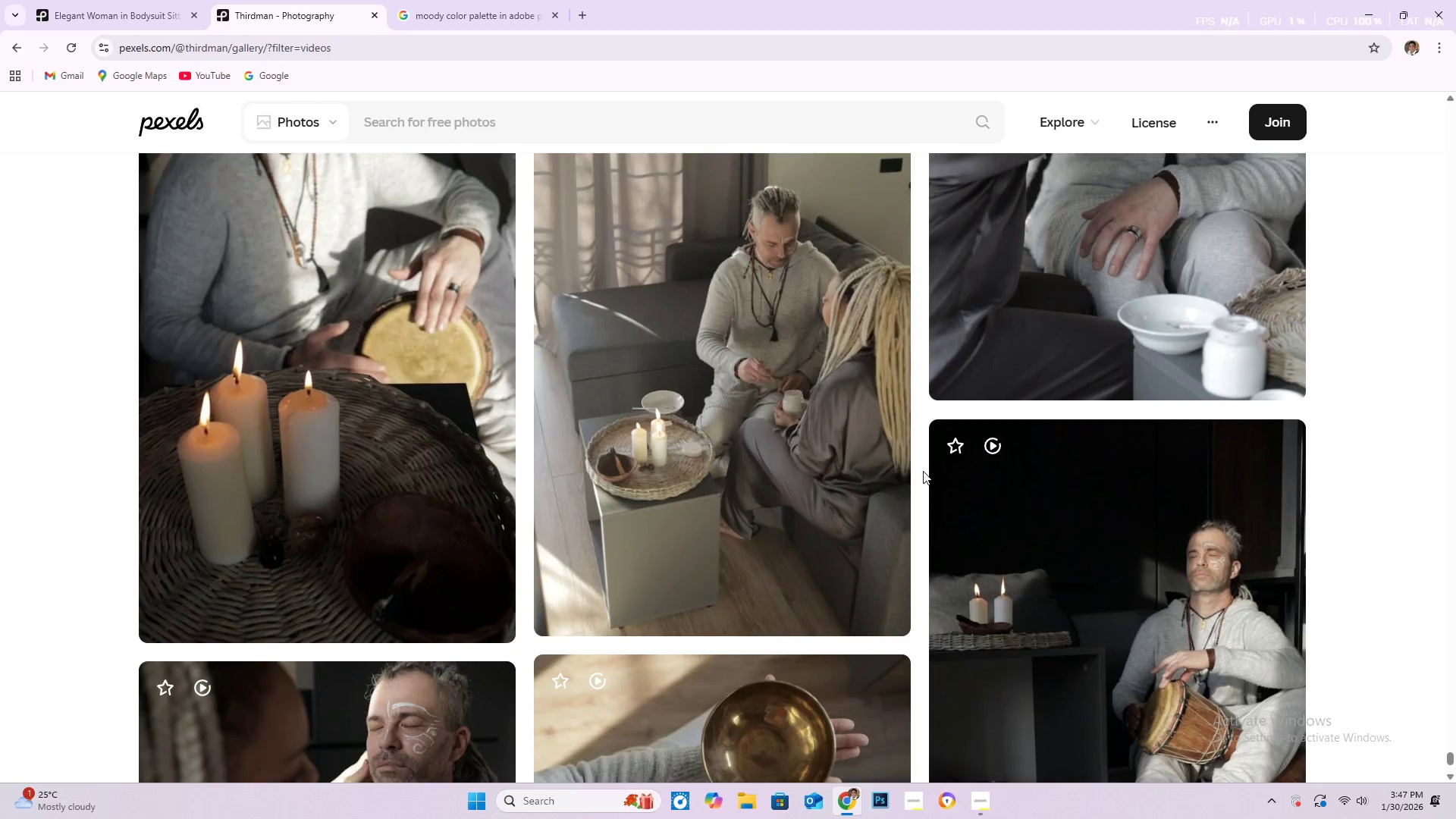 
scroll: coordinate [908, 459], scroll_direction: down, amount: 162.0
 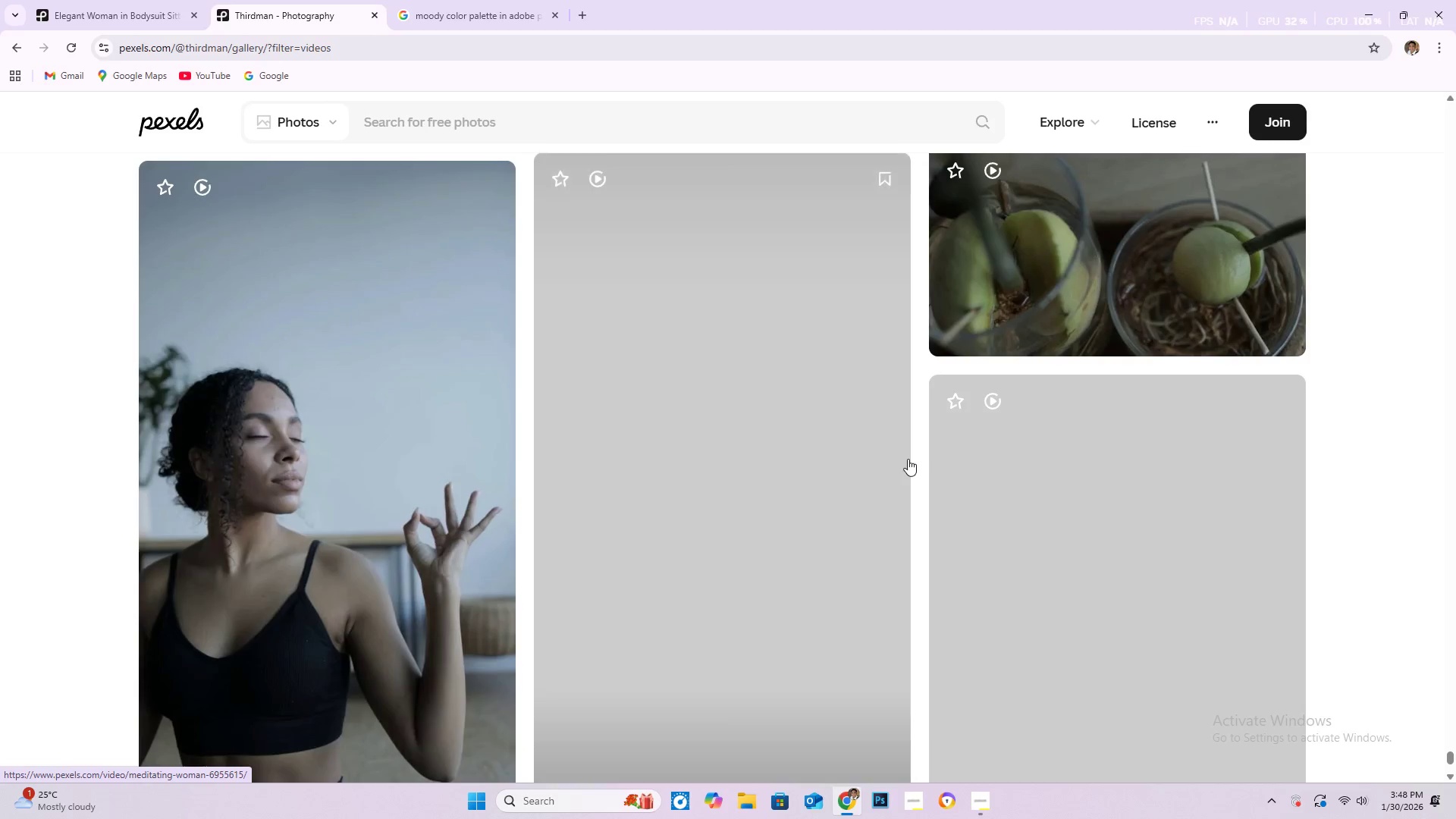 
scroll: coordinate [906, 457], scroll_direction: down, amount: 27.0
 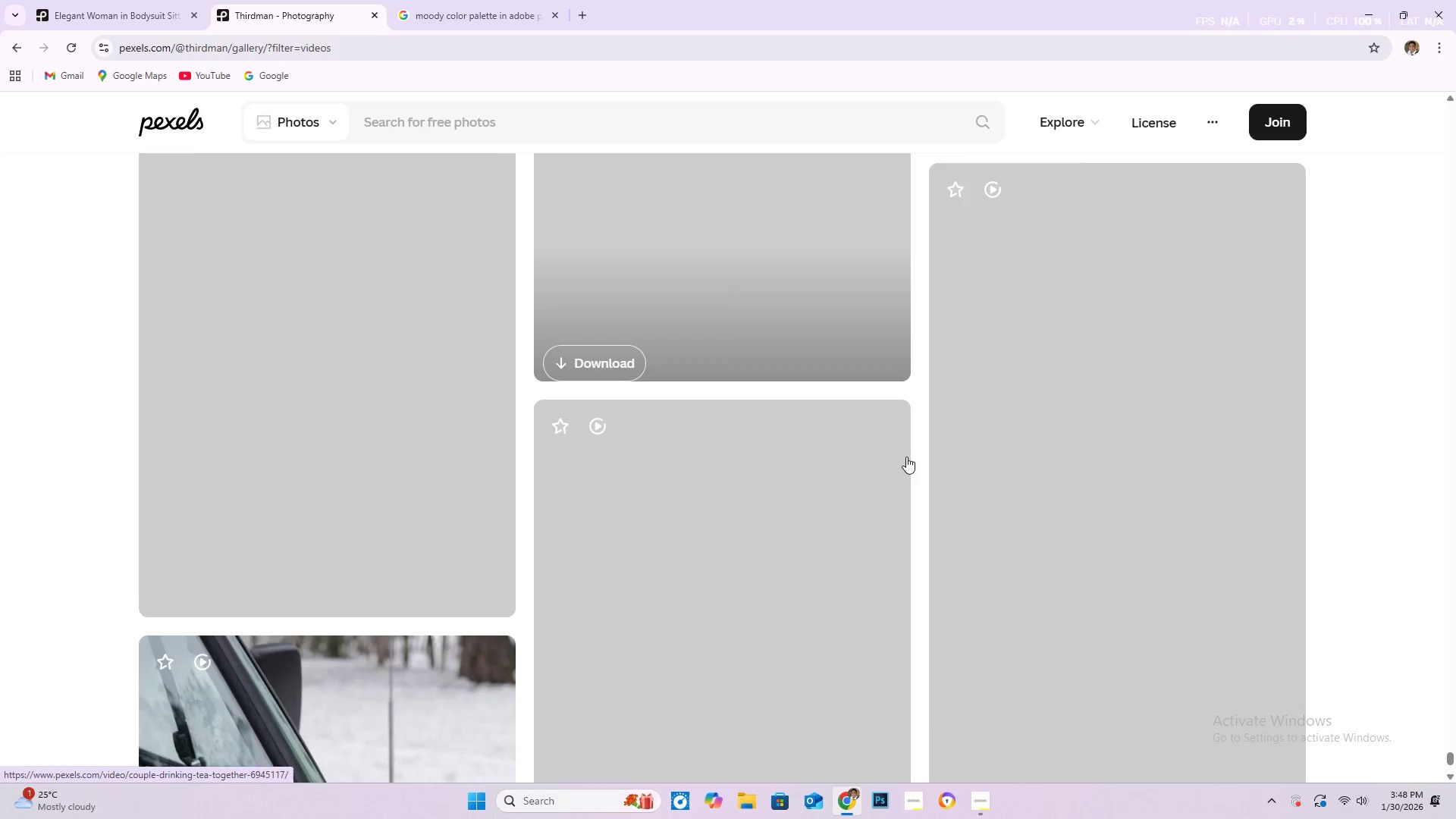 
scroll: coordinate [822, 450], scroll_direction: up, amount: 5.0
 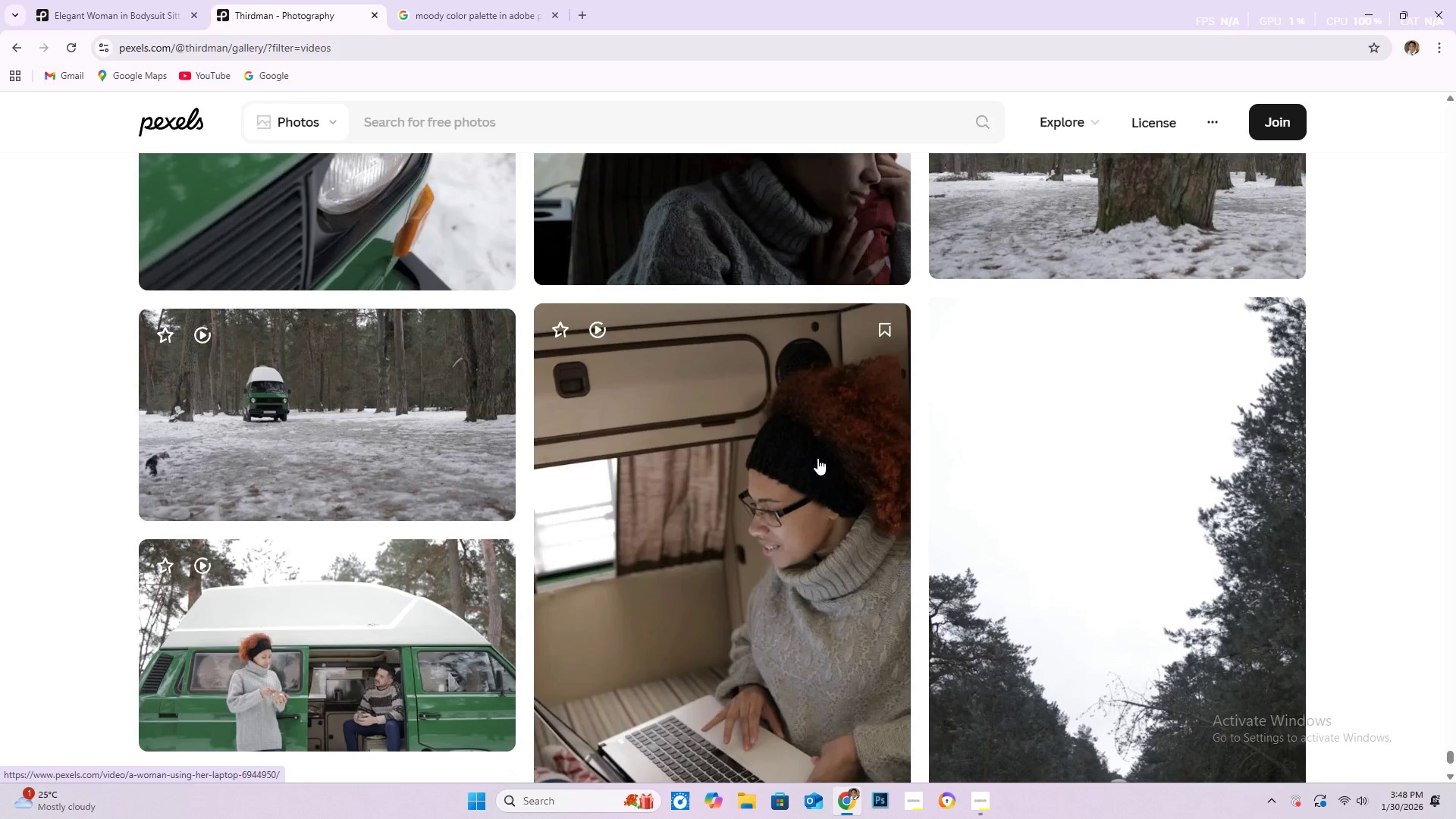 
scroll: coordinate [803, 425], scroll_direction: down, amount: 143.0
 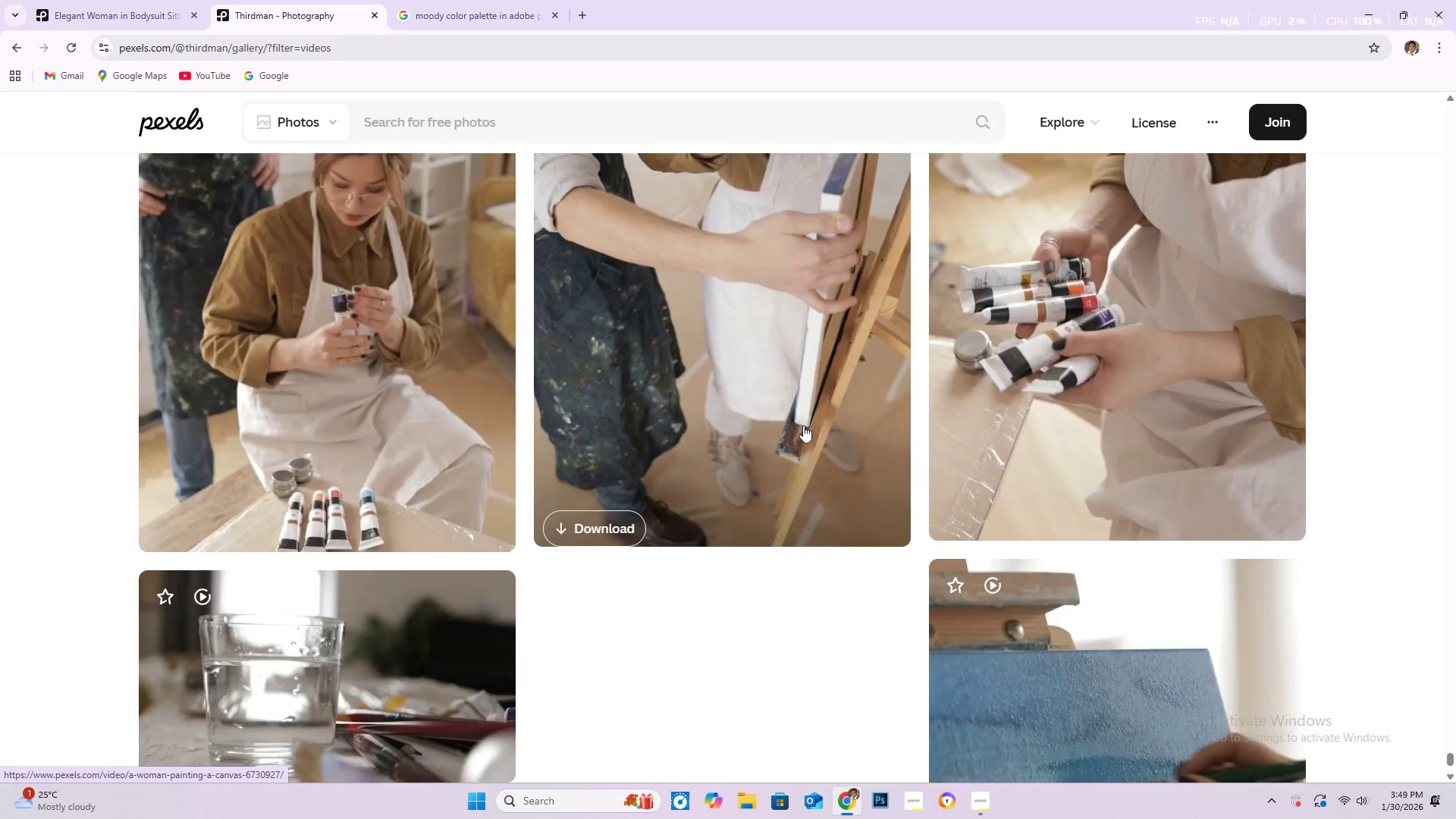 
scroll: coordinate [869, 431], scroll_direction: up, amount: 4.0
 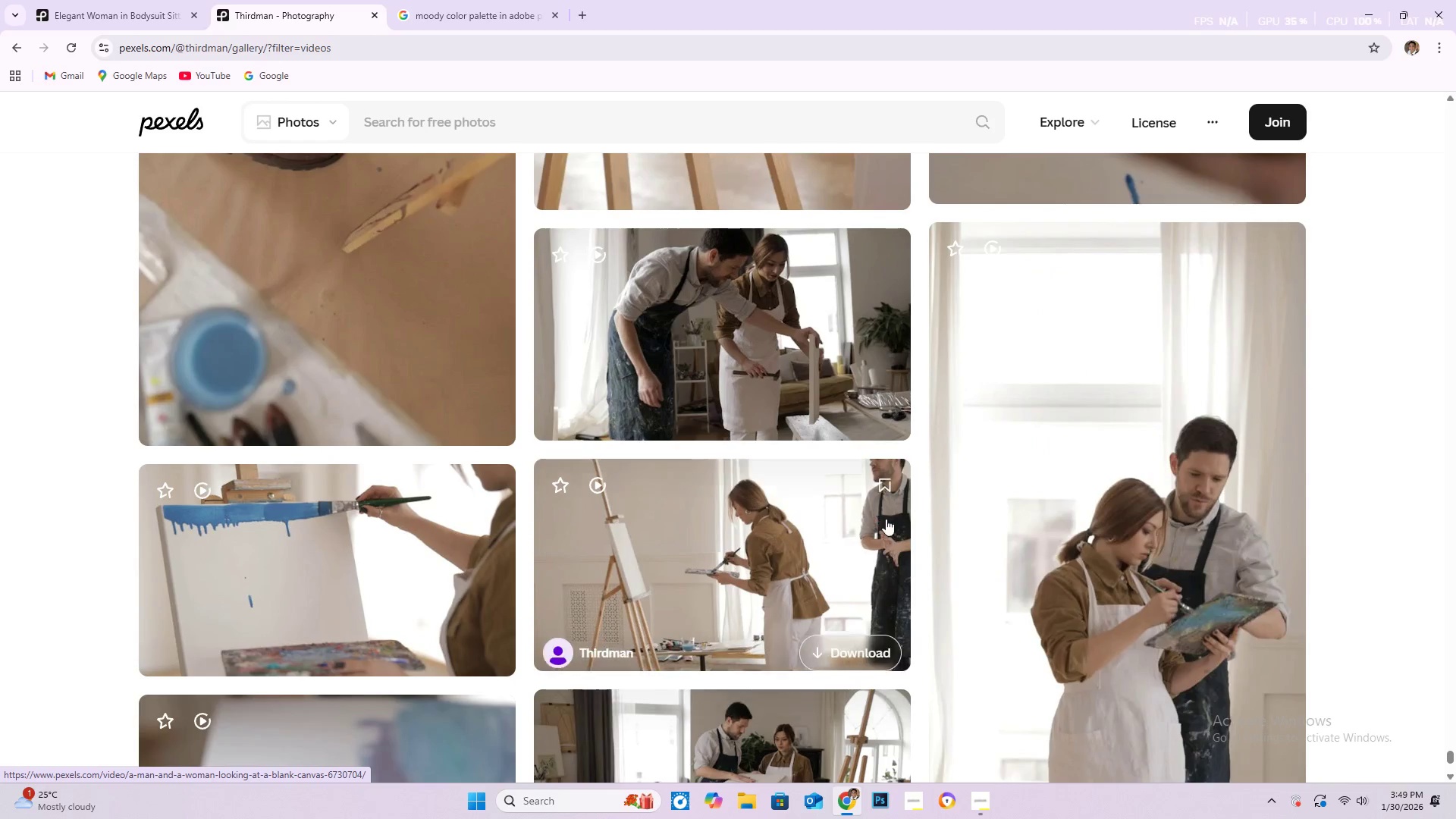 
scroll: coordinate [886, 480], scroll_direction: down, amount: 10.0
 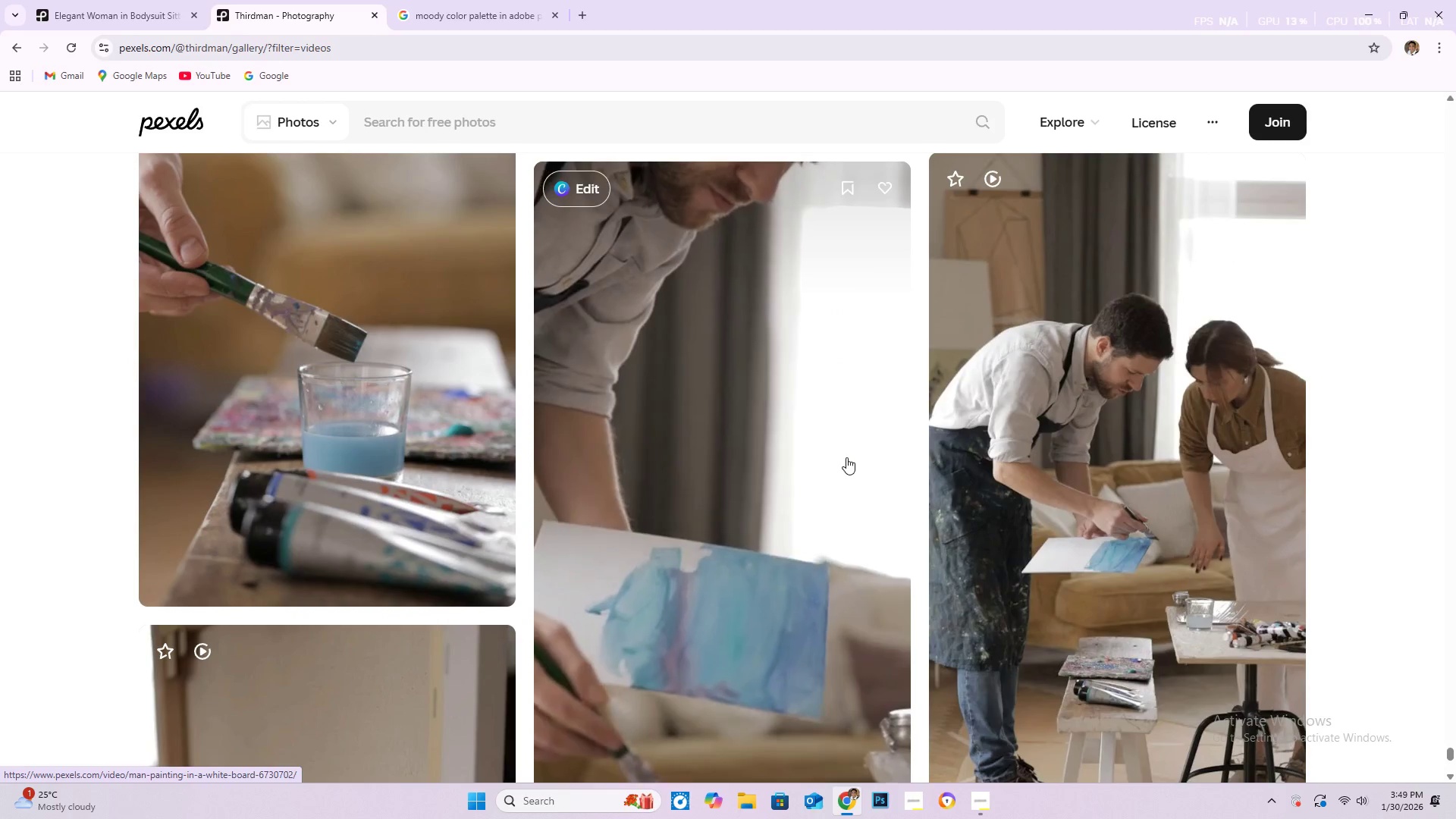 
wait(6.14)
 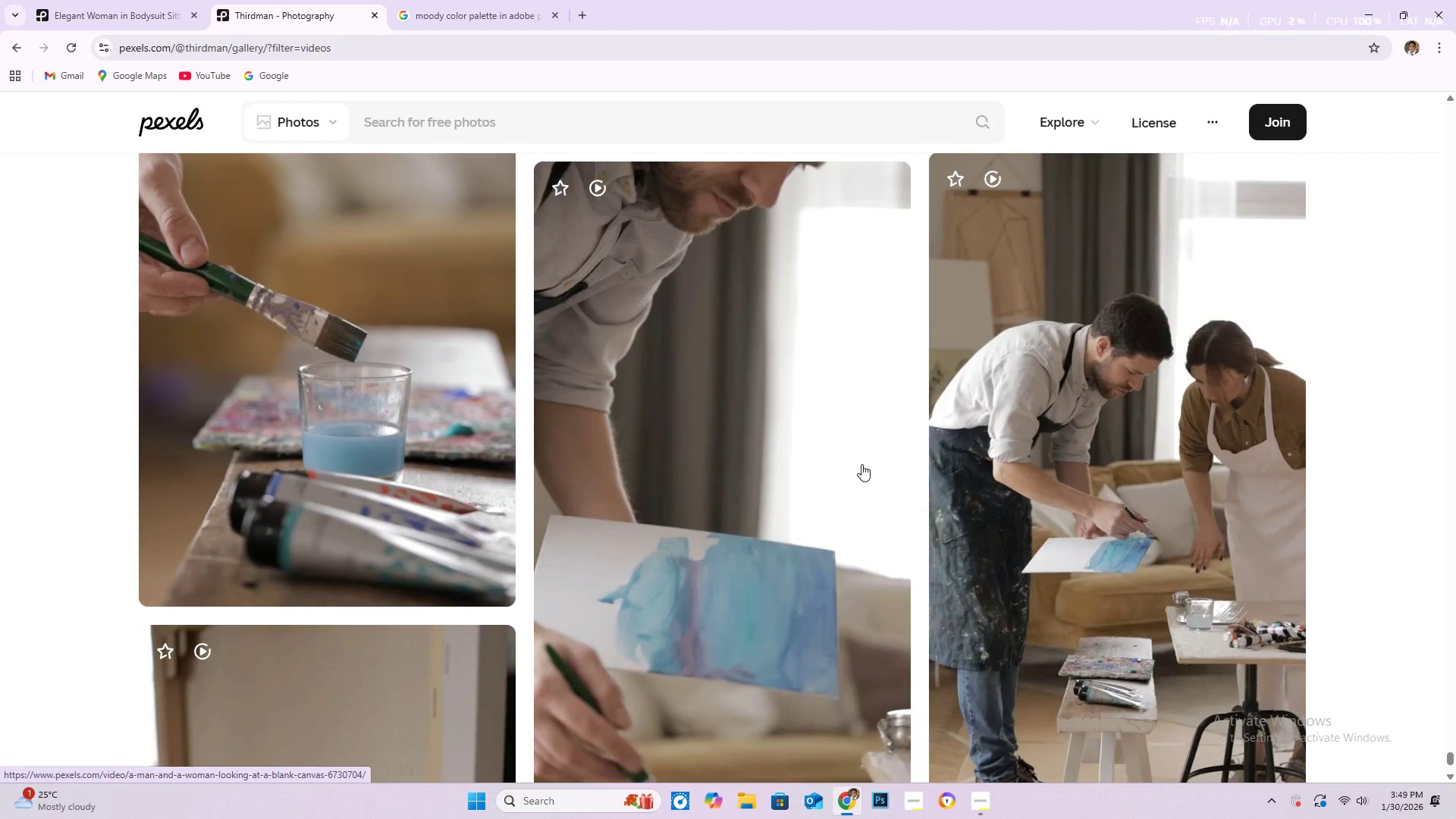 
scroll: coordinate [818, 453], scroll_direction: down, amount: 33.0
 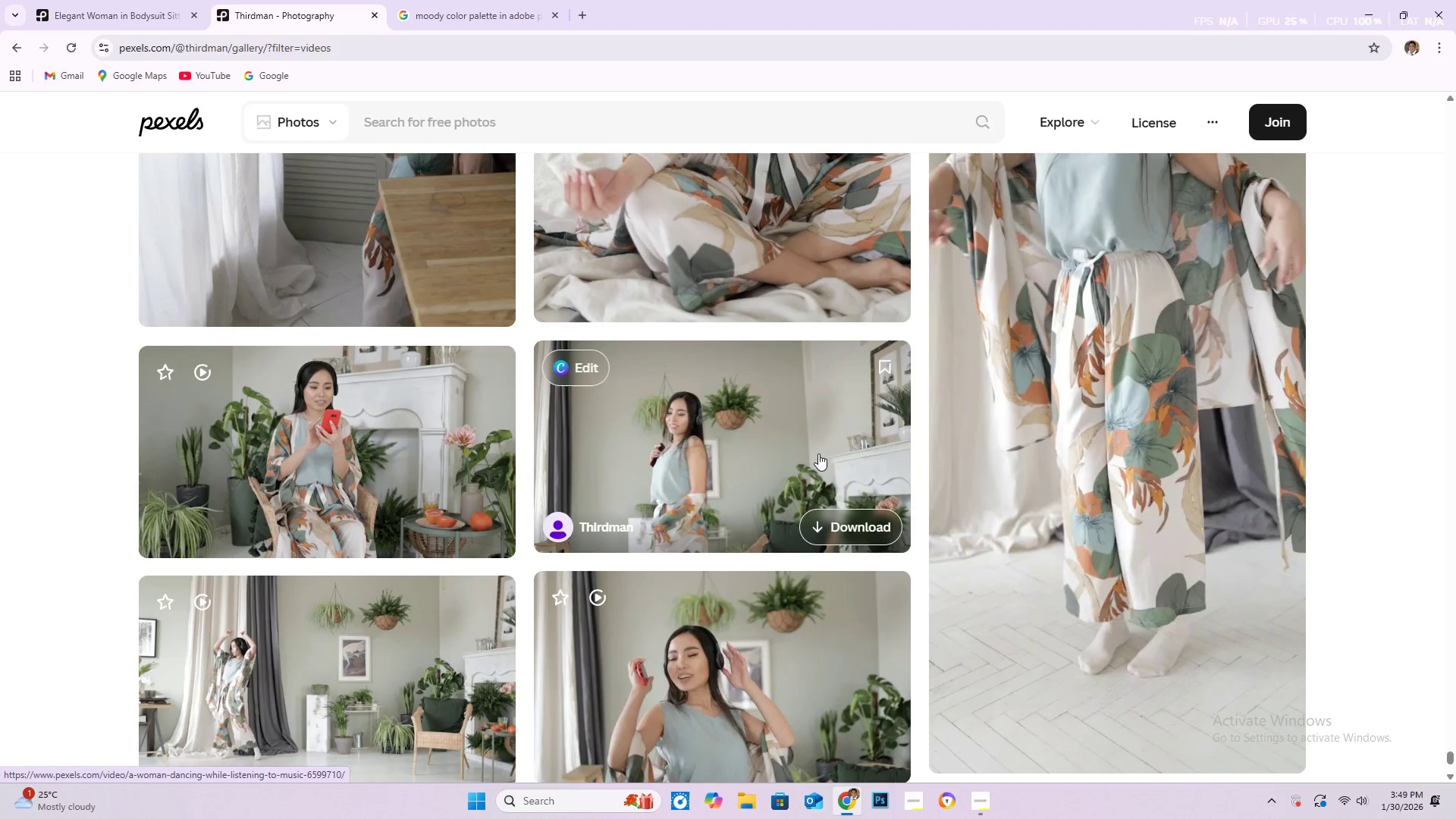 
scroll: coordinate [818, 453], scroll_direction: down, amount: 2.0
 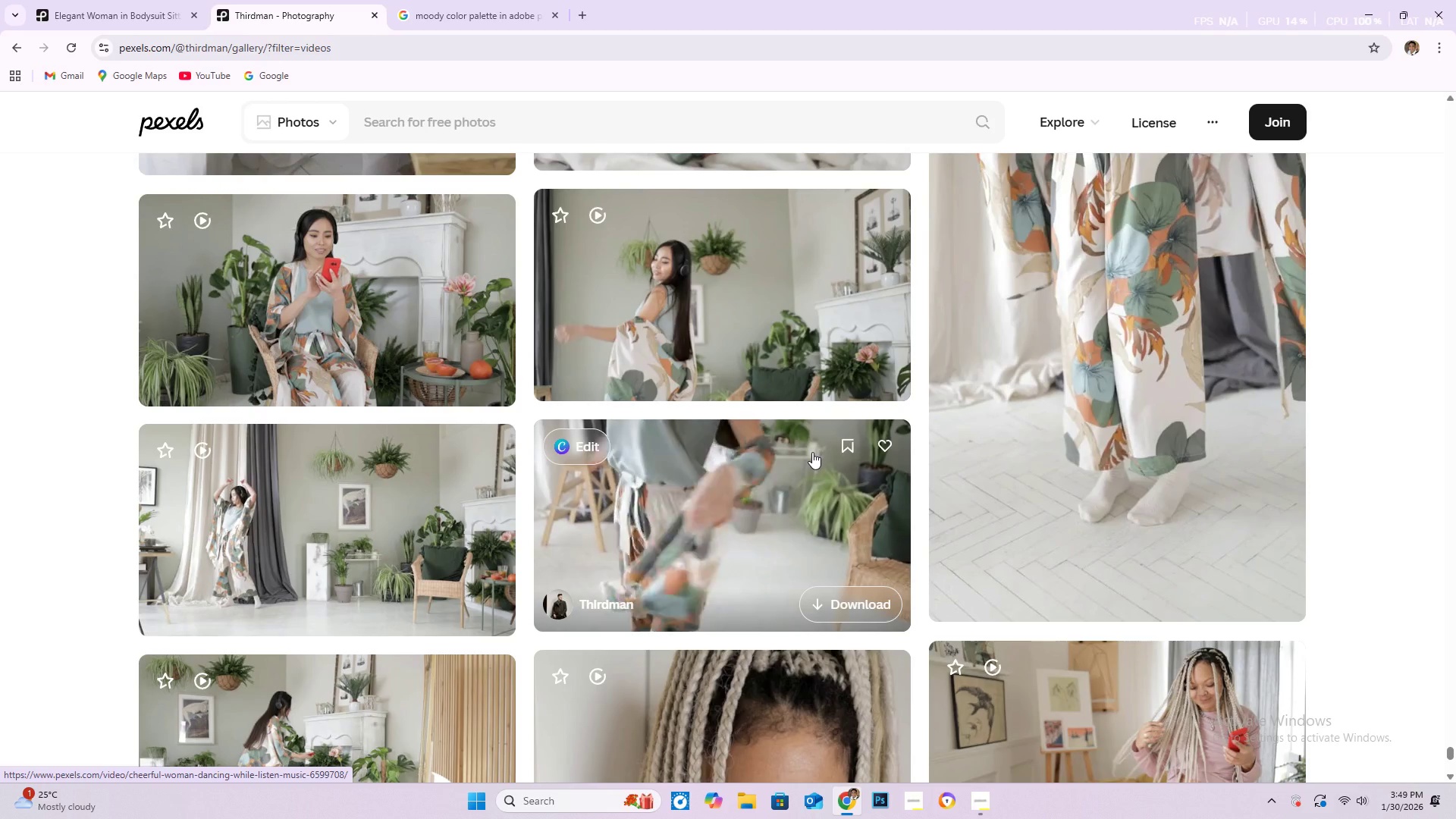 
wait(18.66)
 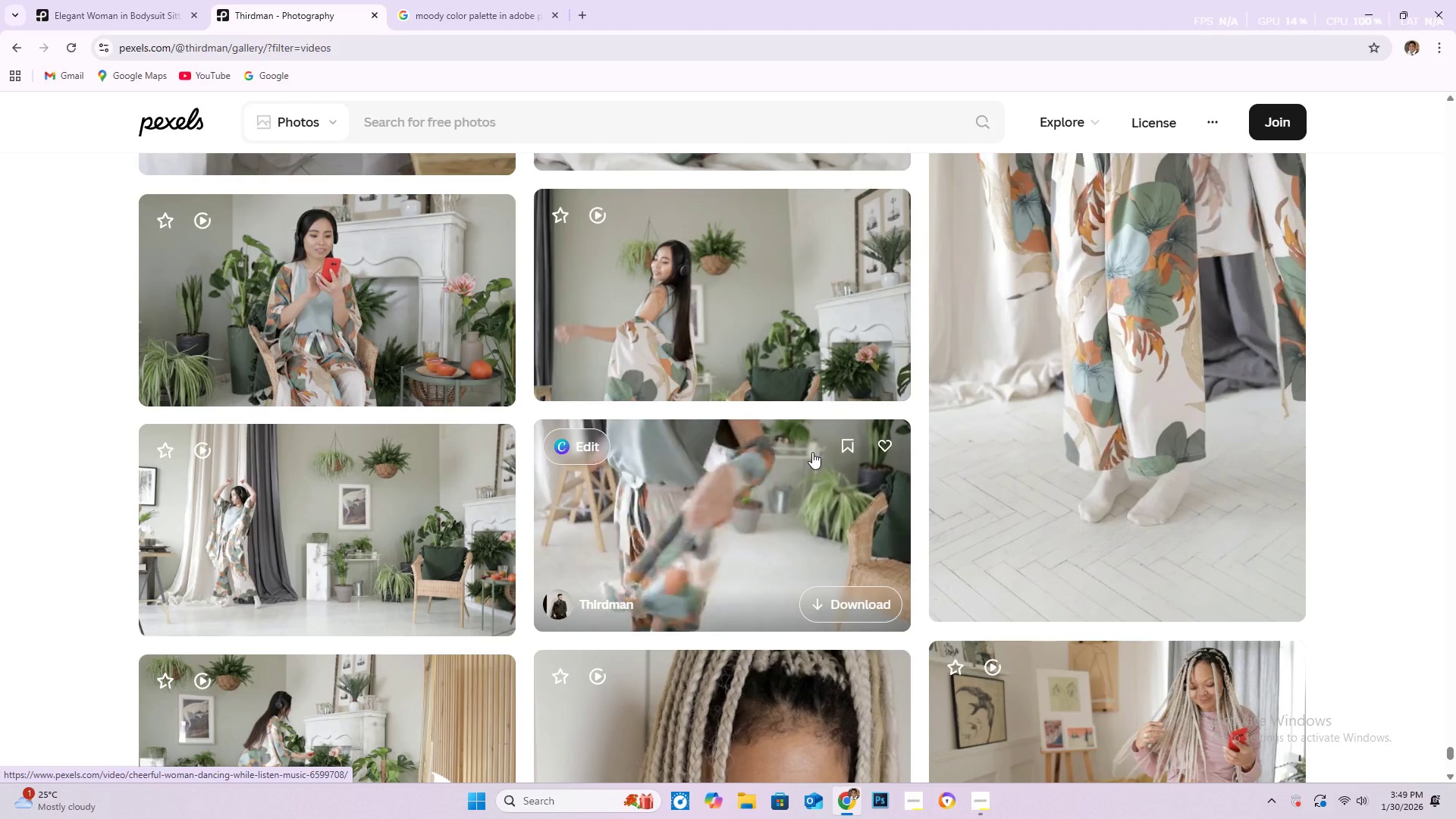 
scroll: coordinate [802, 451], scroll_direction: down, amount: 4.0
 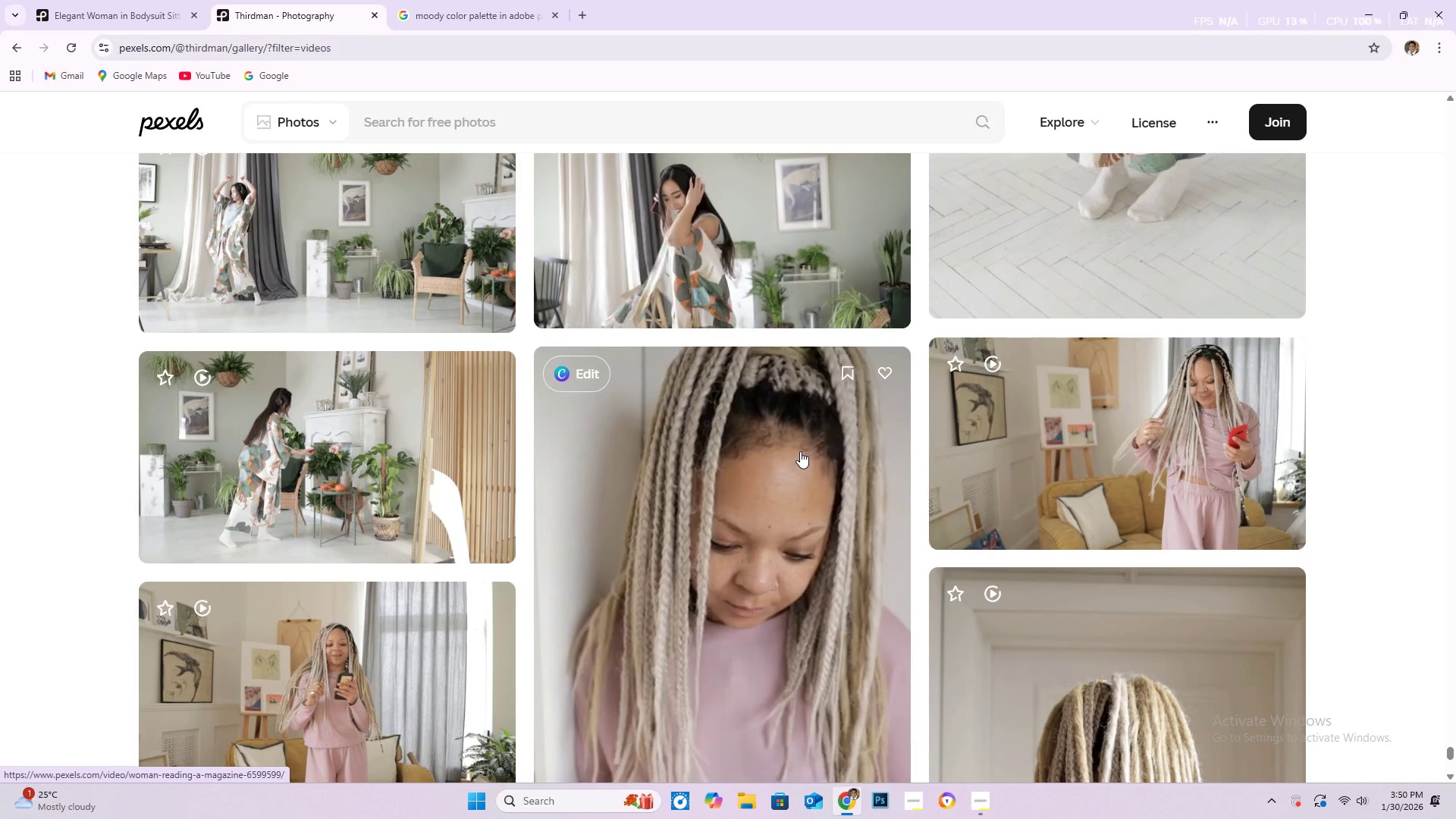 
wait(5.16)
 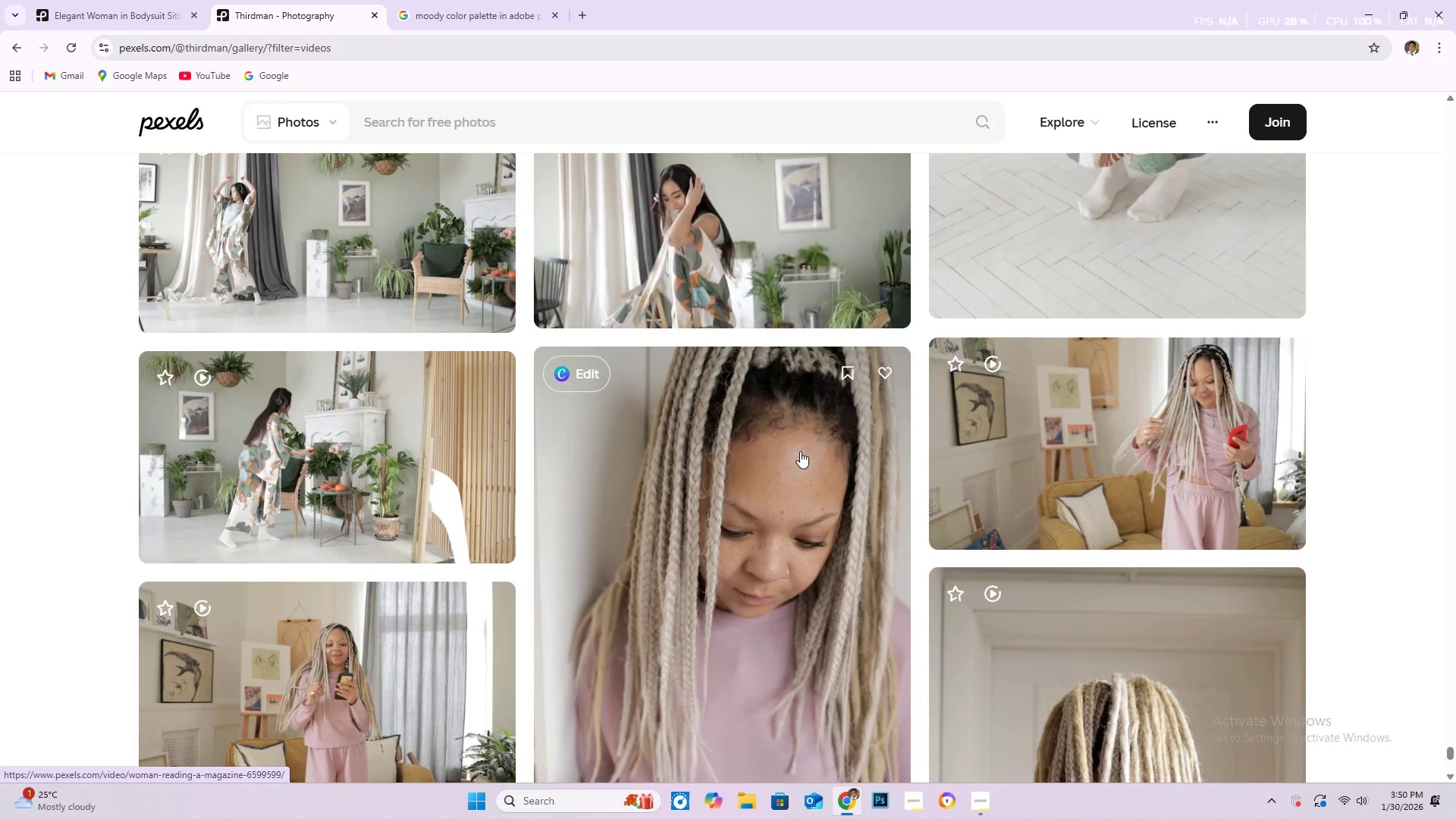 
scroll: coordinate [839, 309], scroll_direction: down, amount: 43.0
 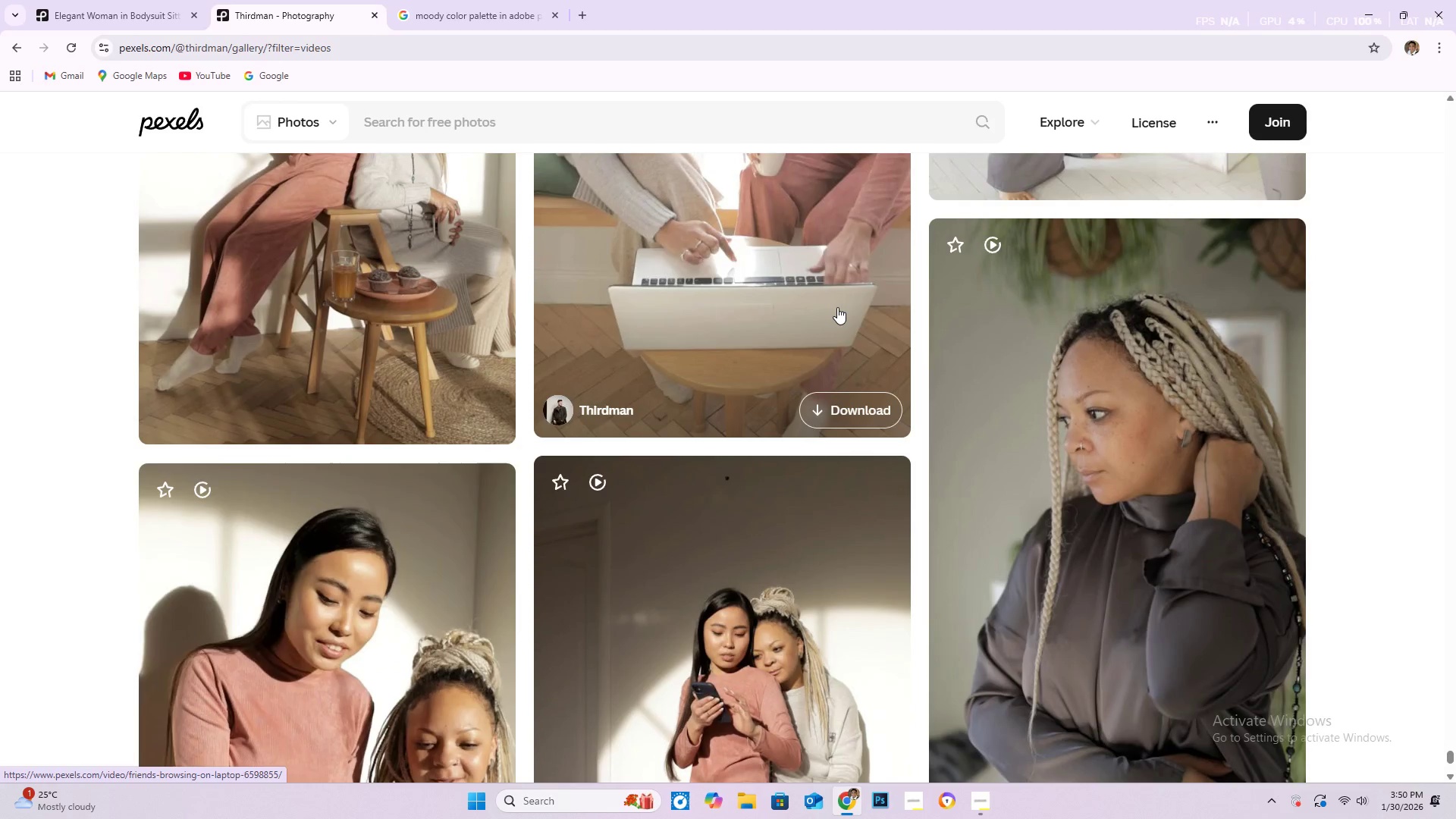 
scroll: coordinate [837, 307], scroll_direction: down, amount: 9.0
 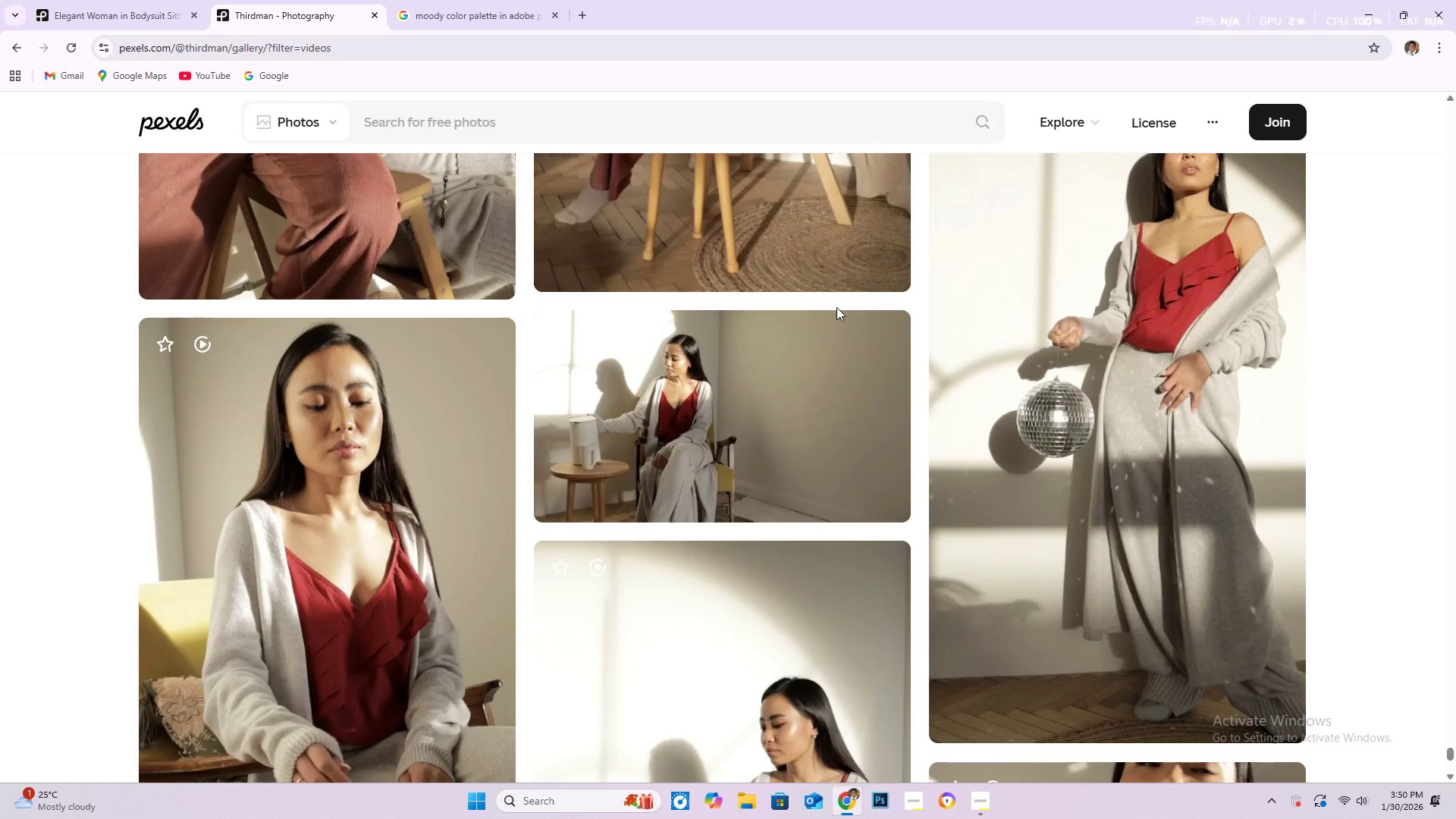 
wait(6.26)
 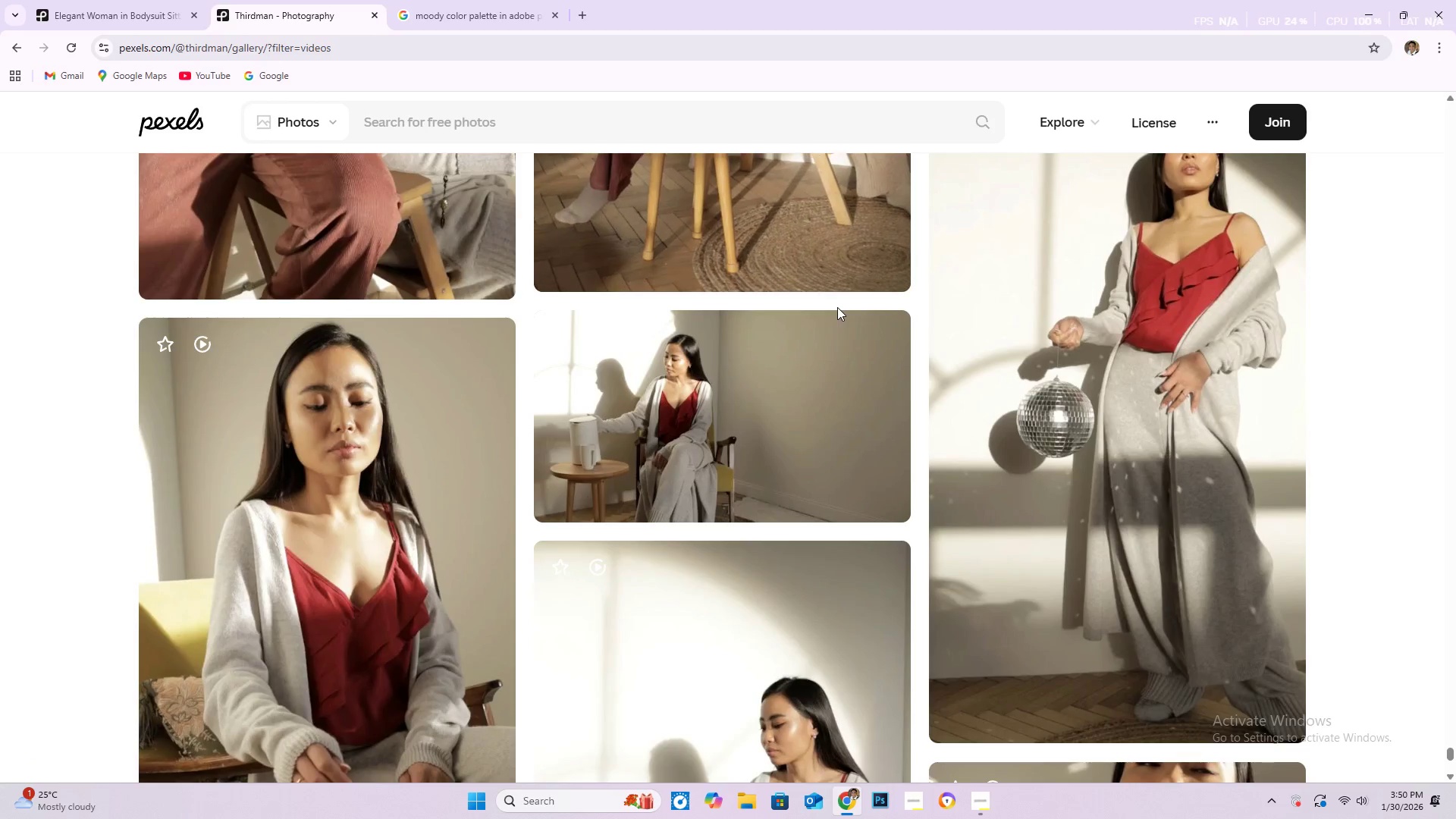 
scroll: coordinate [836, 308], scroll_direction: down, amount: 18.0
 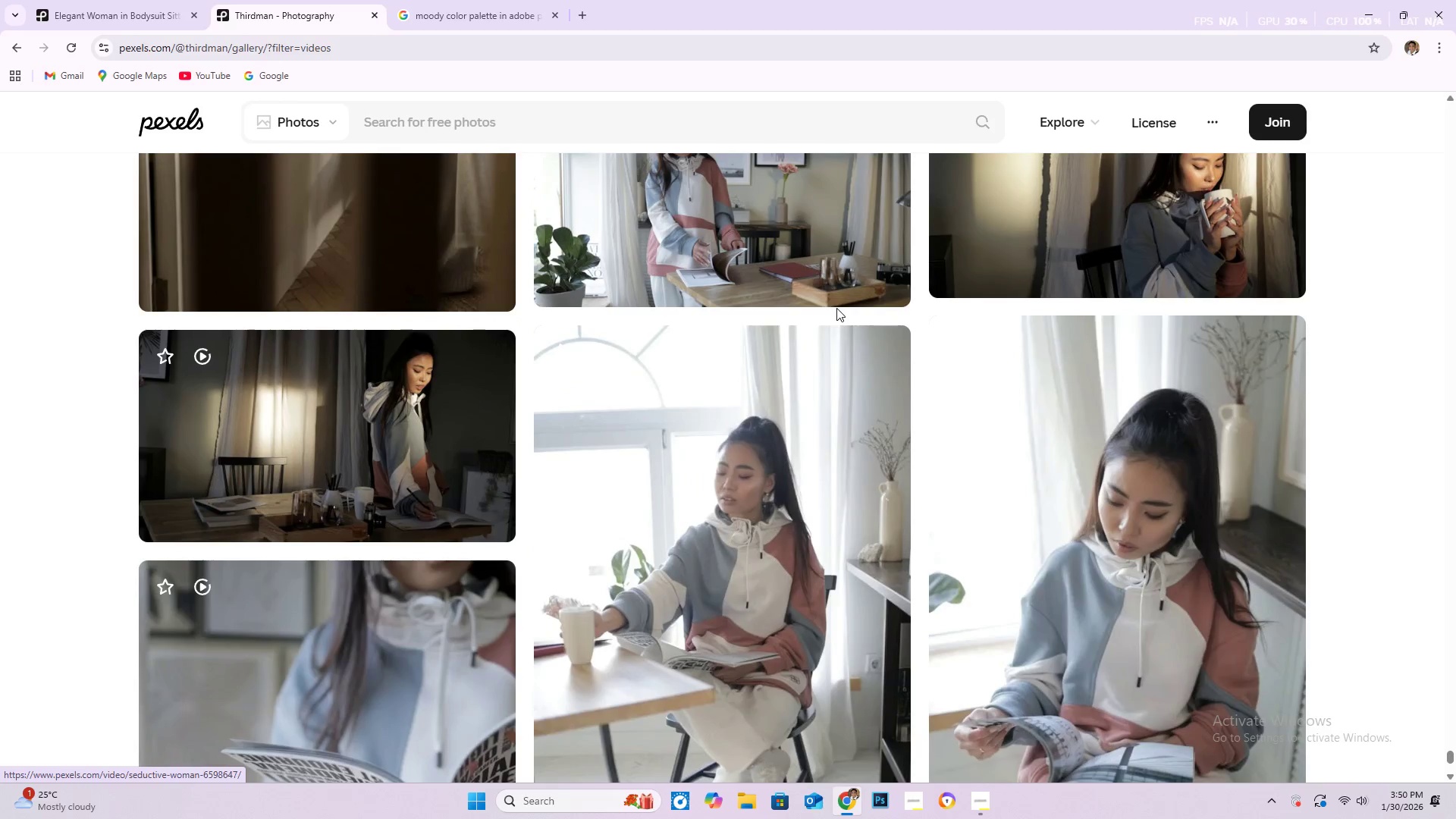 
scroll: coordinate [836, 308], scroll_direction: down, amount: 7.0